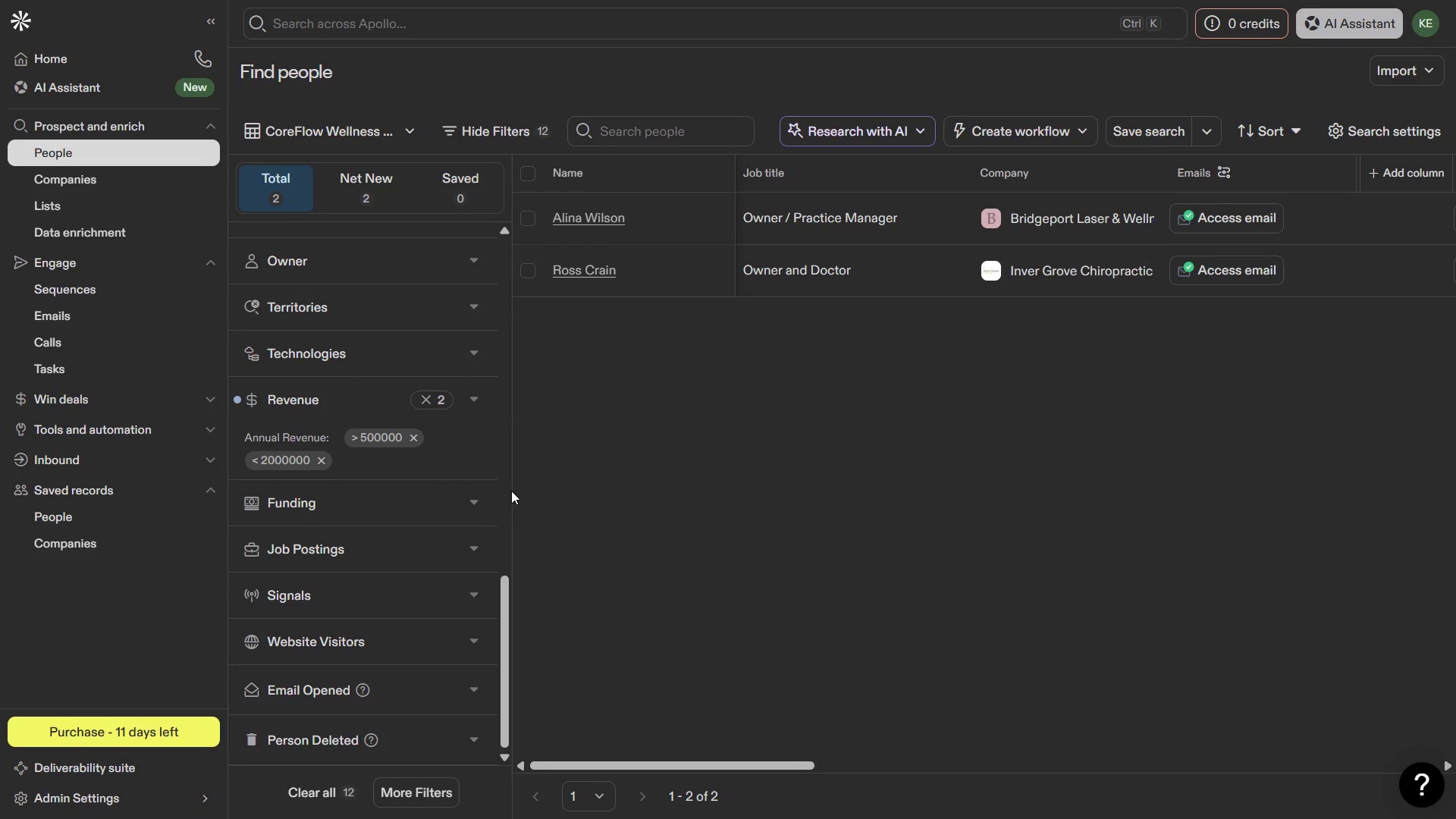 
key(Meta+1)
 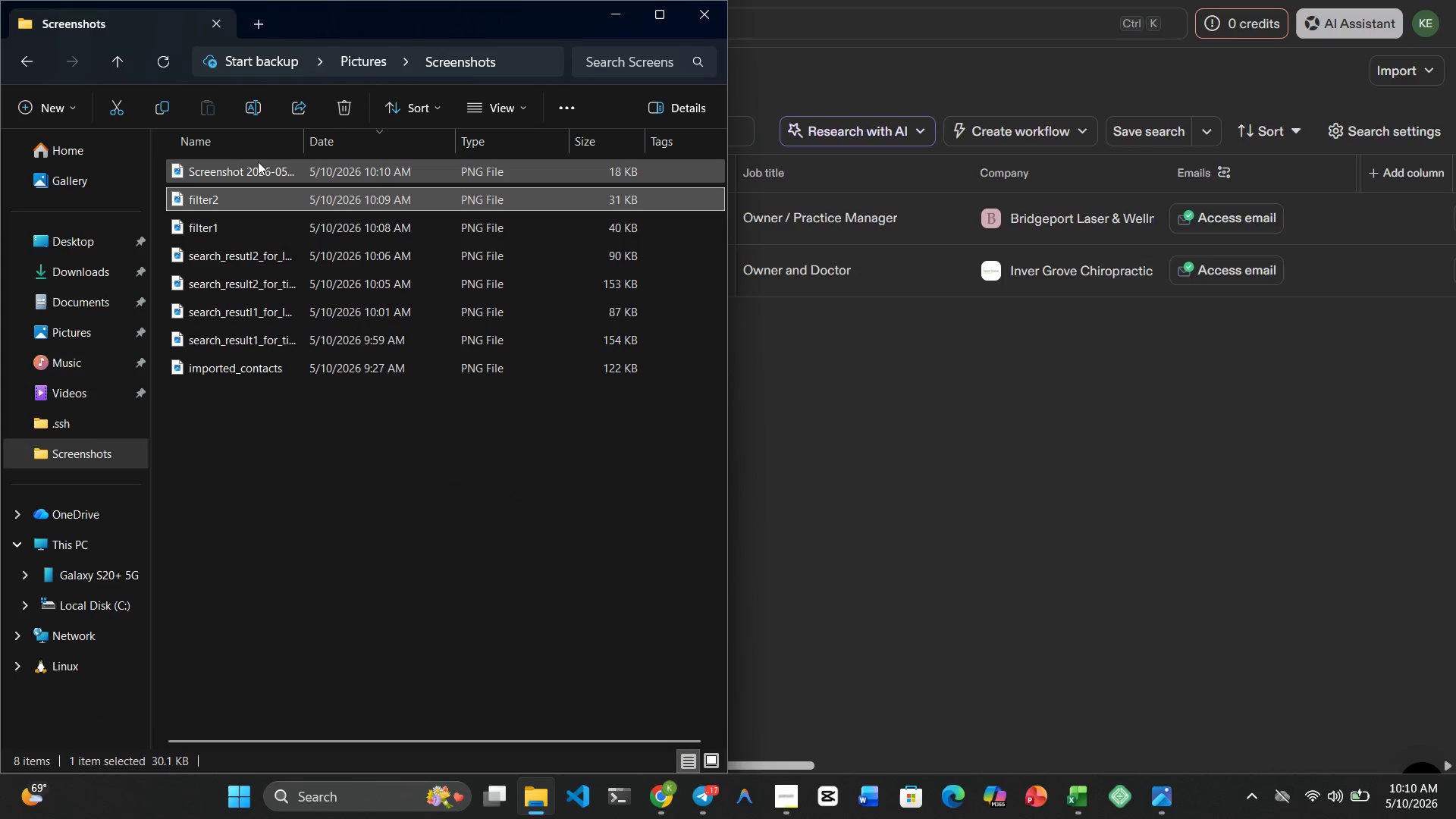 
left_click([251, 166])
 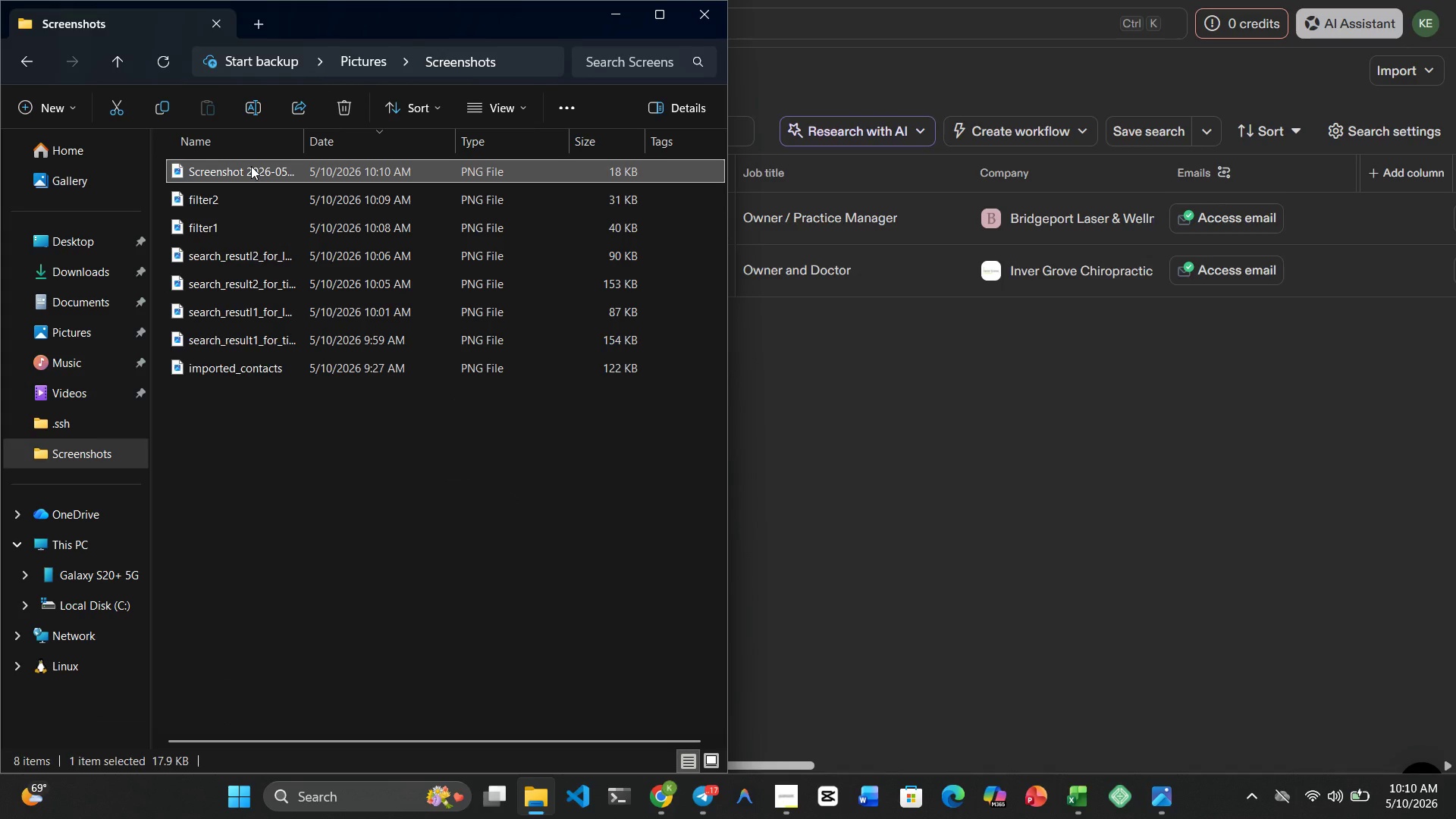 
left_click([251, 166])
 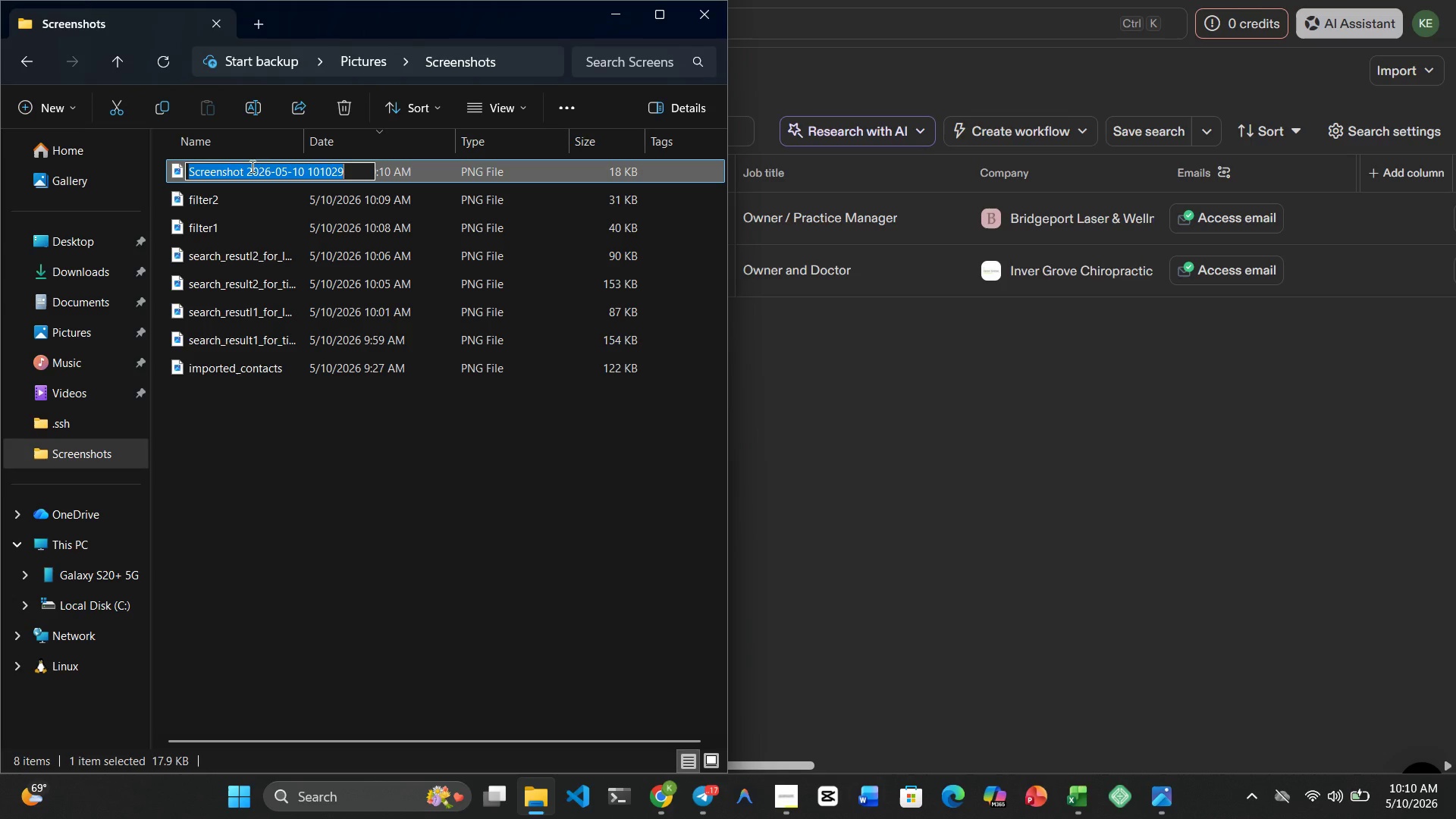 
type(filter3)
 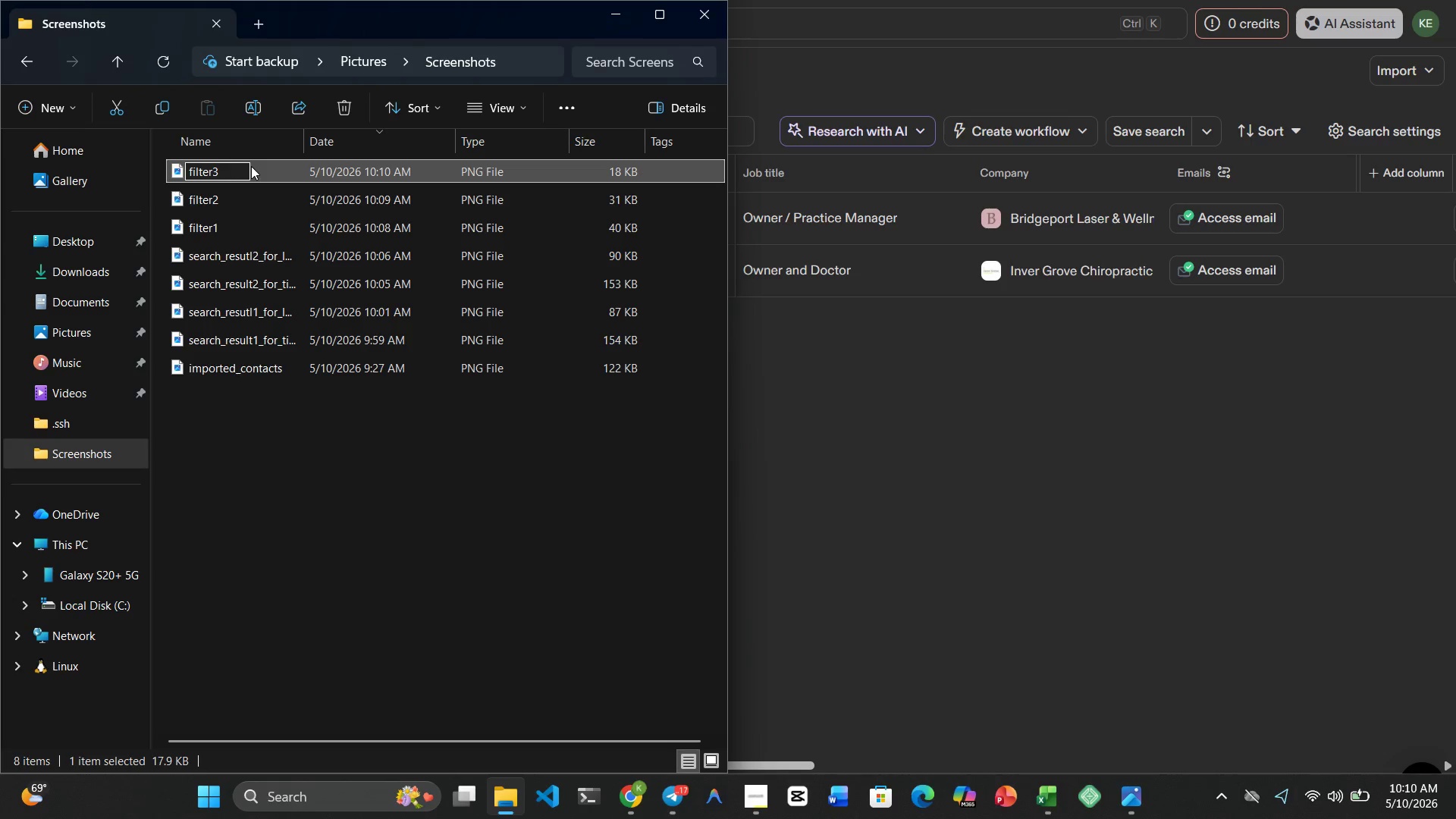 
key(Enter)
 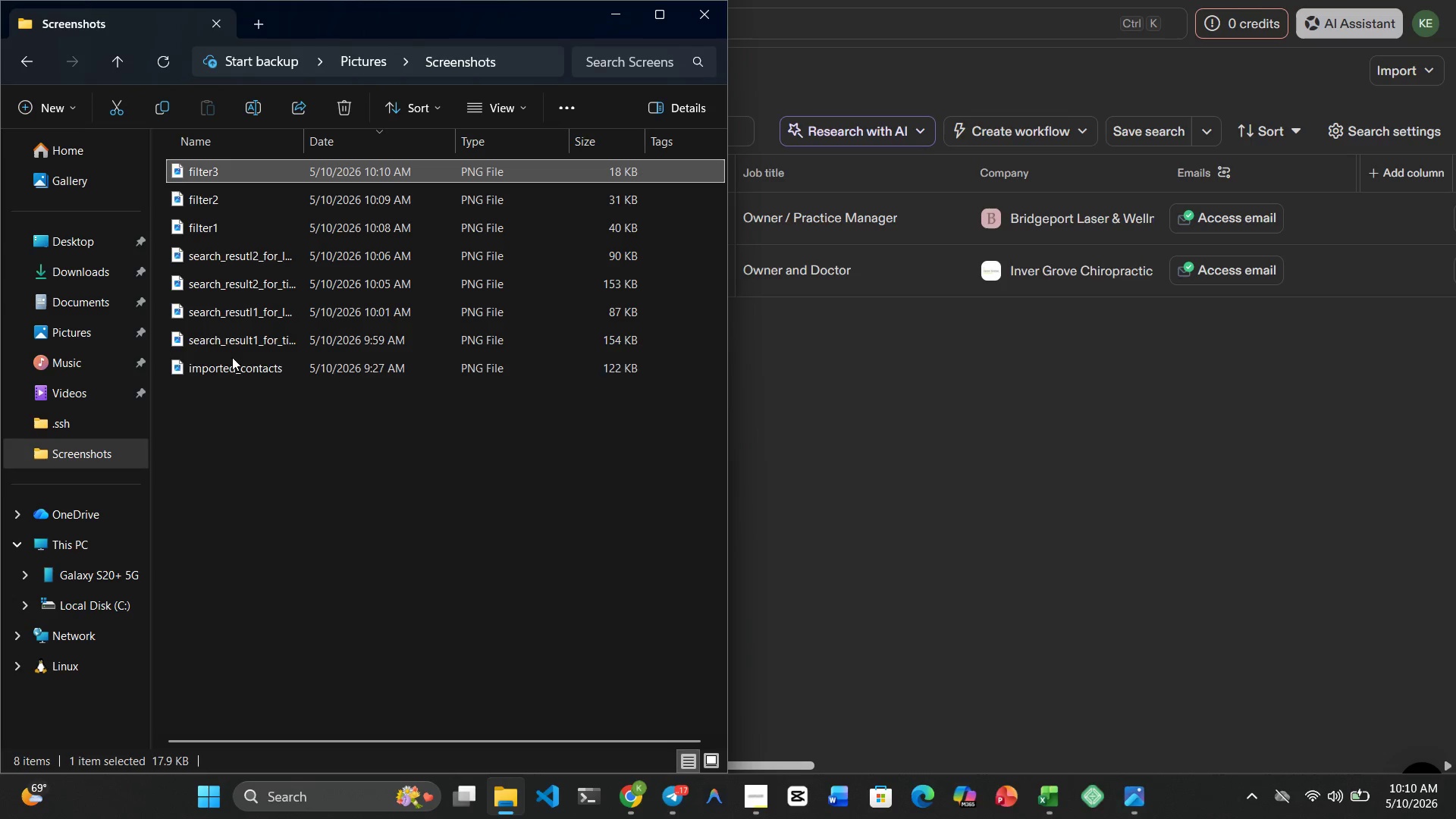 
scroll: coordinate [152, 215], scroll_direction: up, amount: 5.0
 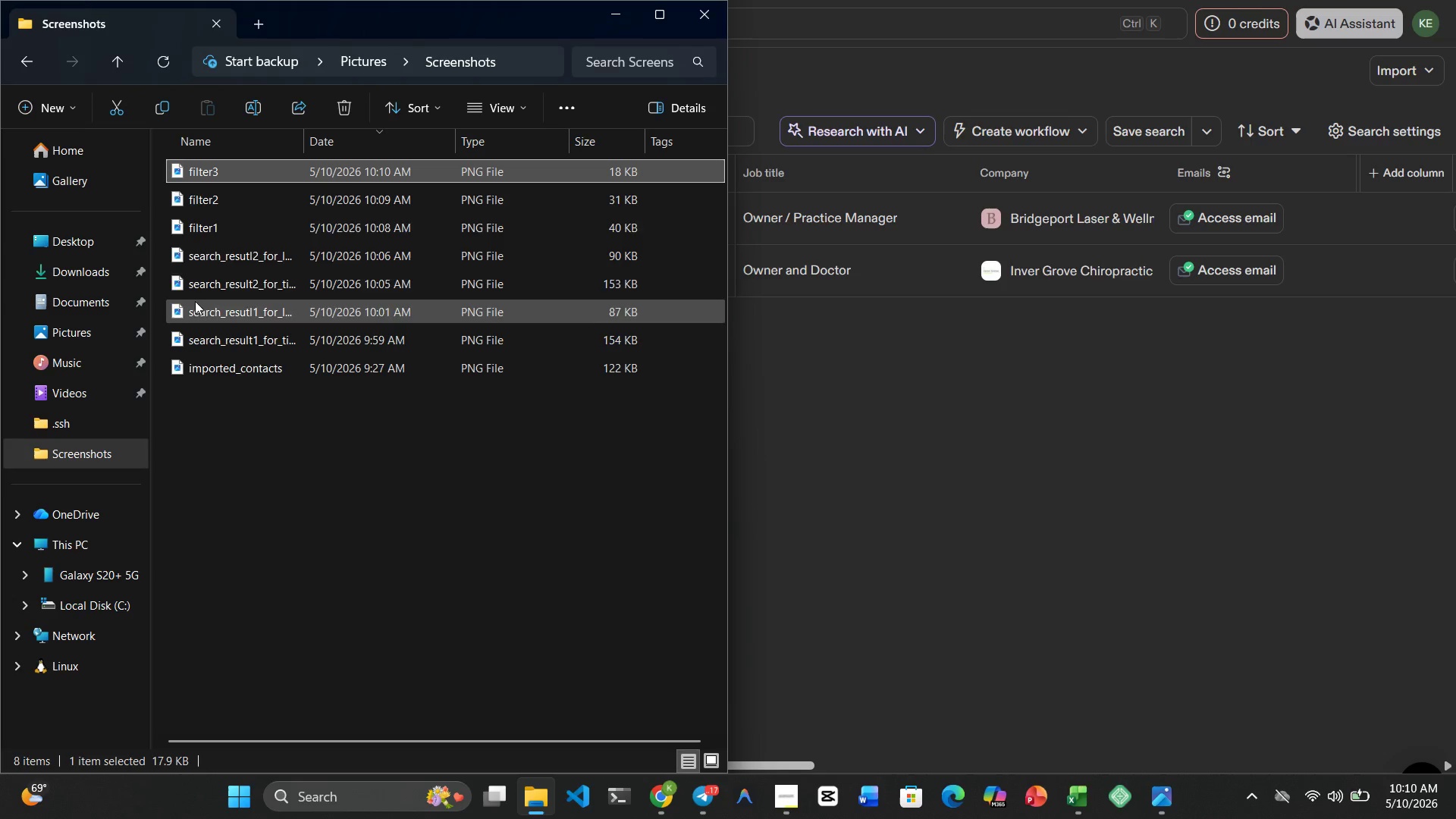 
left_click_drag(start_coordinate=[228, 251], to_coordinate=[233, 249])
 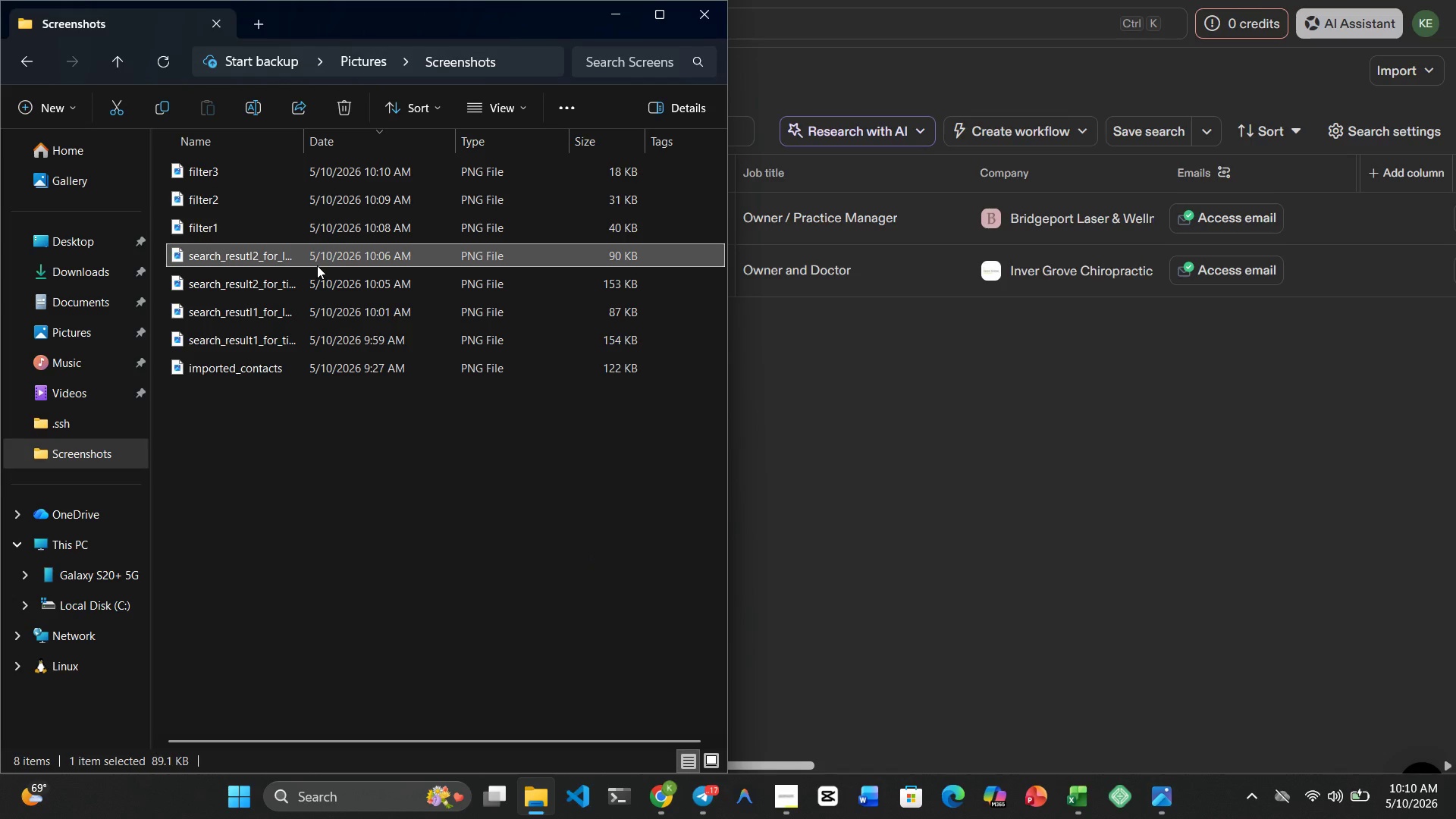 
left_click_drag(start_coordinate=[256, 256], to_coordinate=[255, 262])
 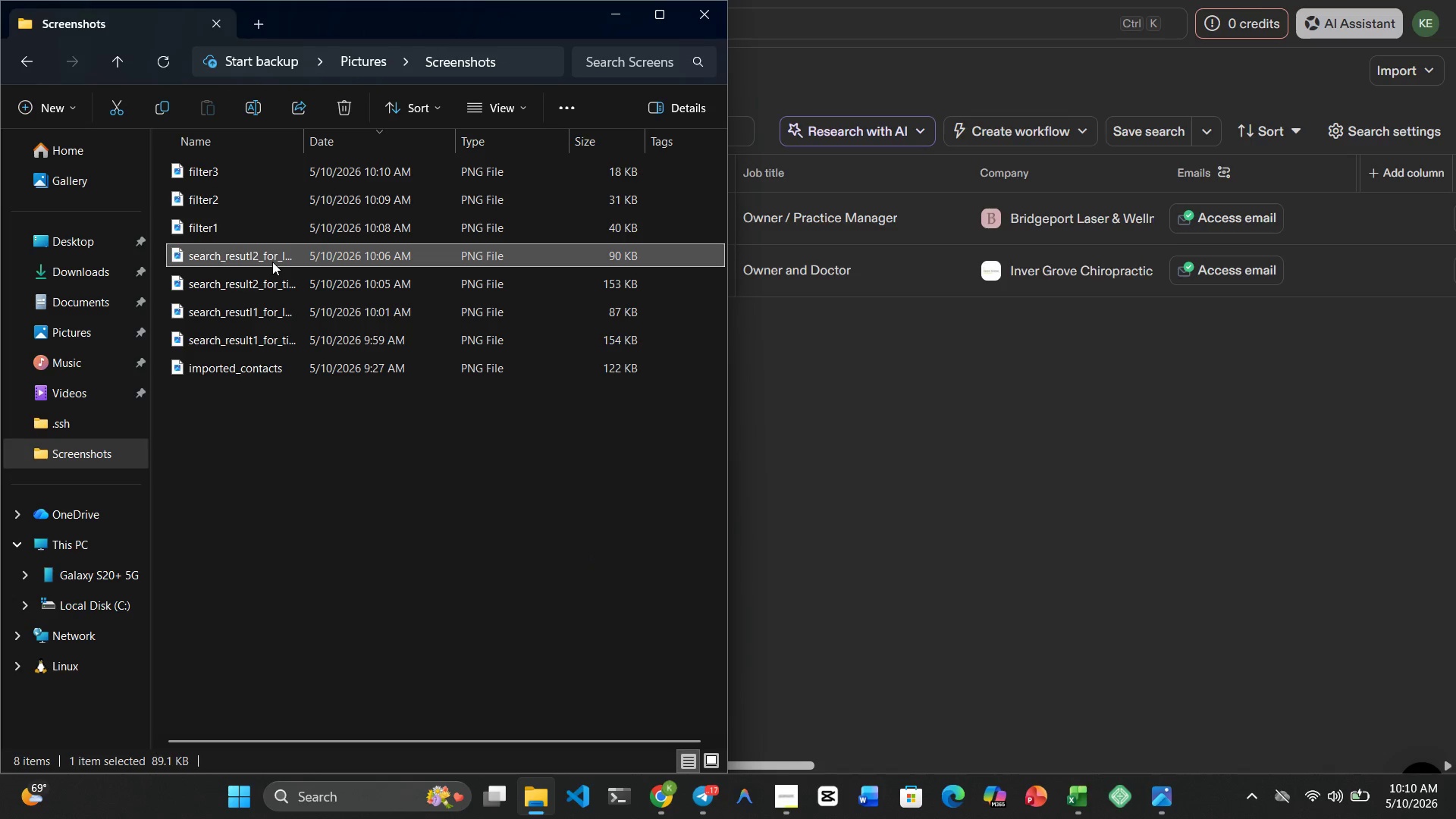 
left_click_drag(start_coordinate=[272, 262], to_coordinate=[265, 267])
 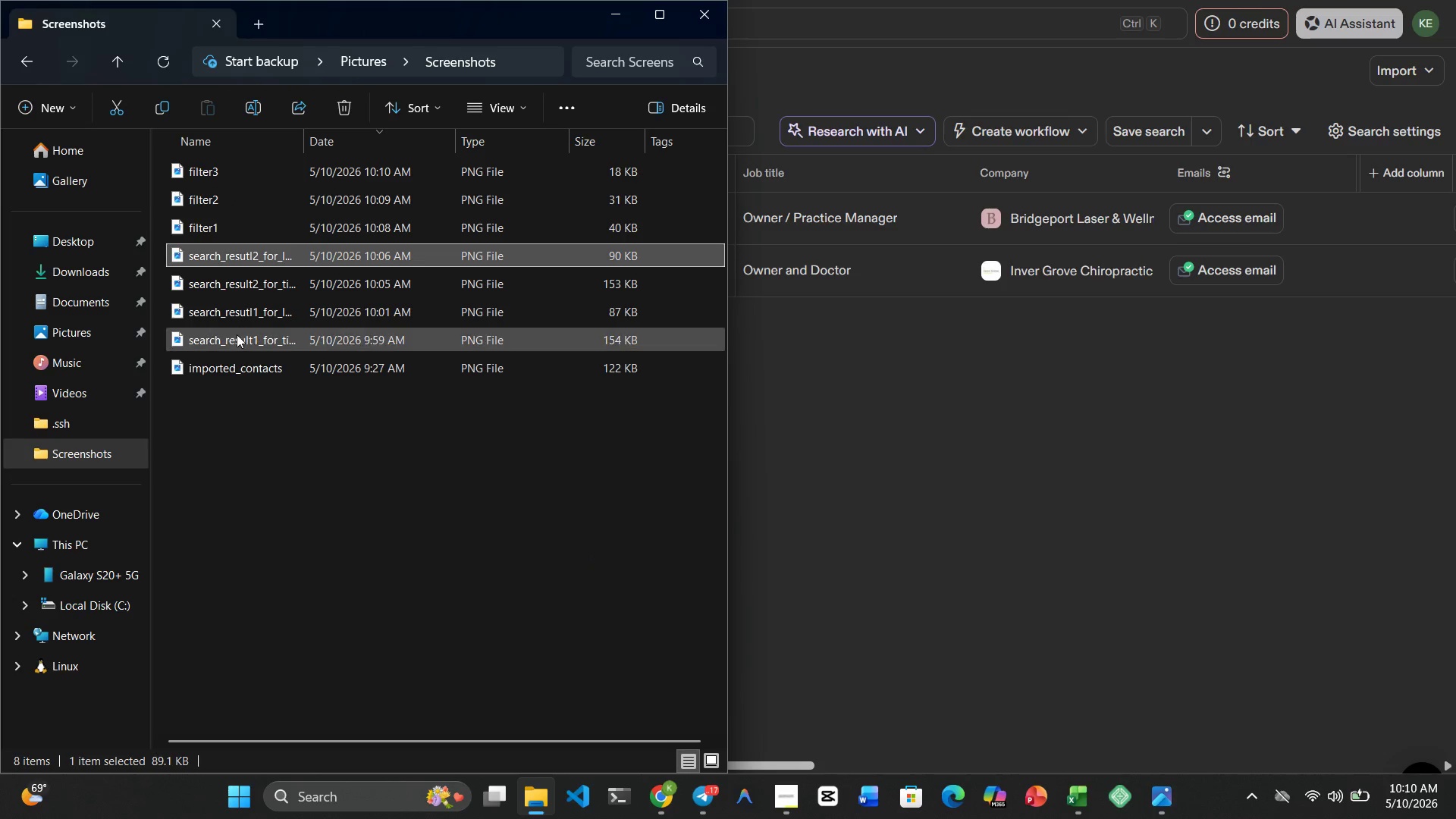 
left_click([237, 334])
 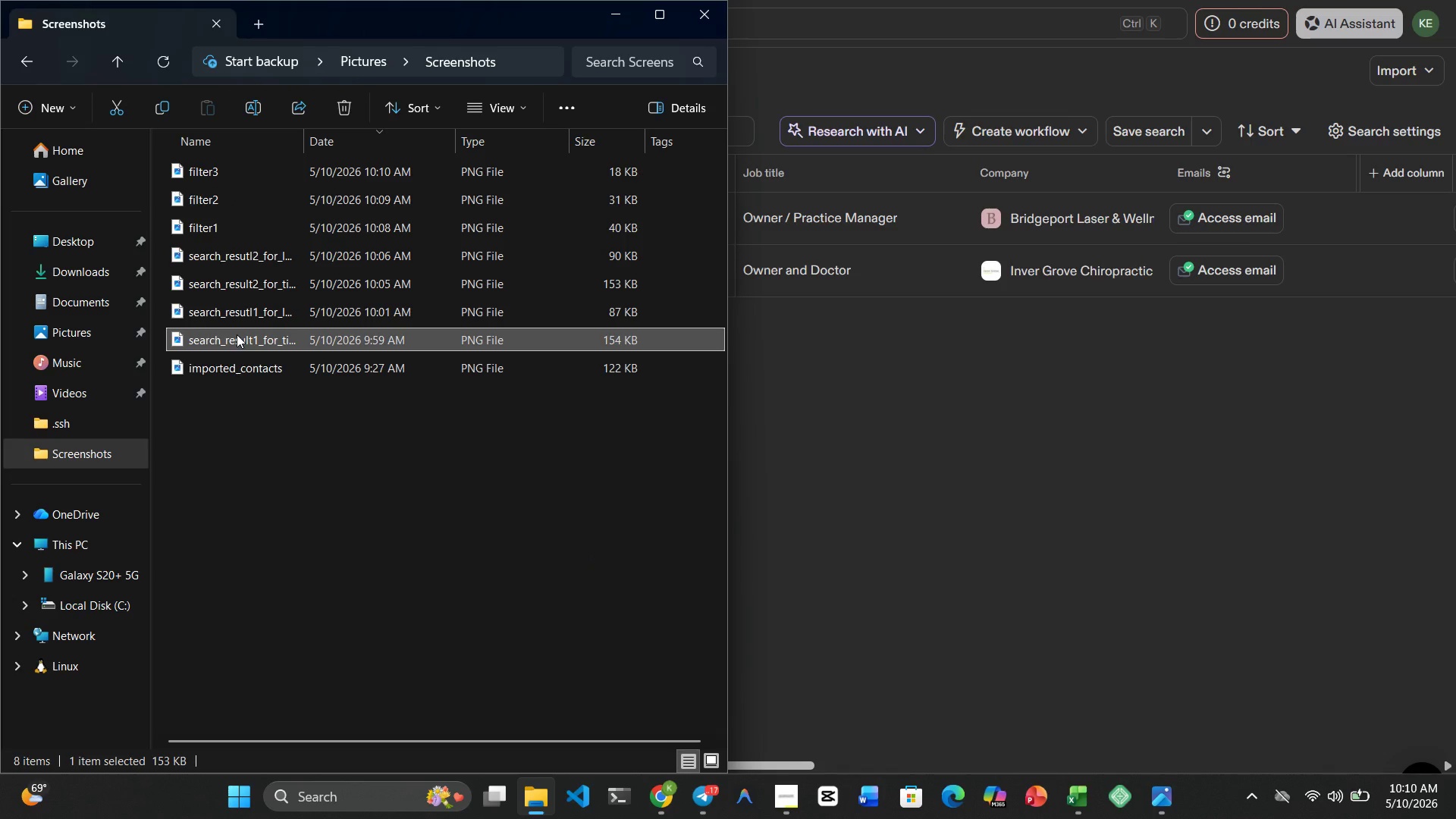 
key(Shift+ArrowUp)
 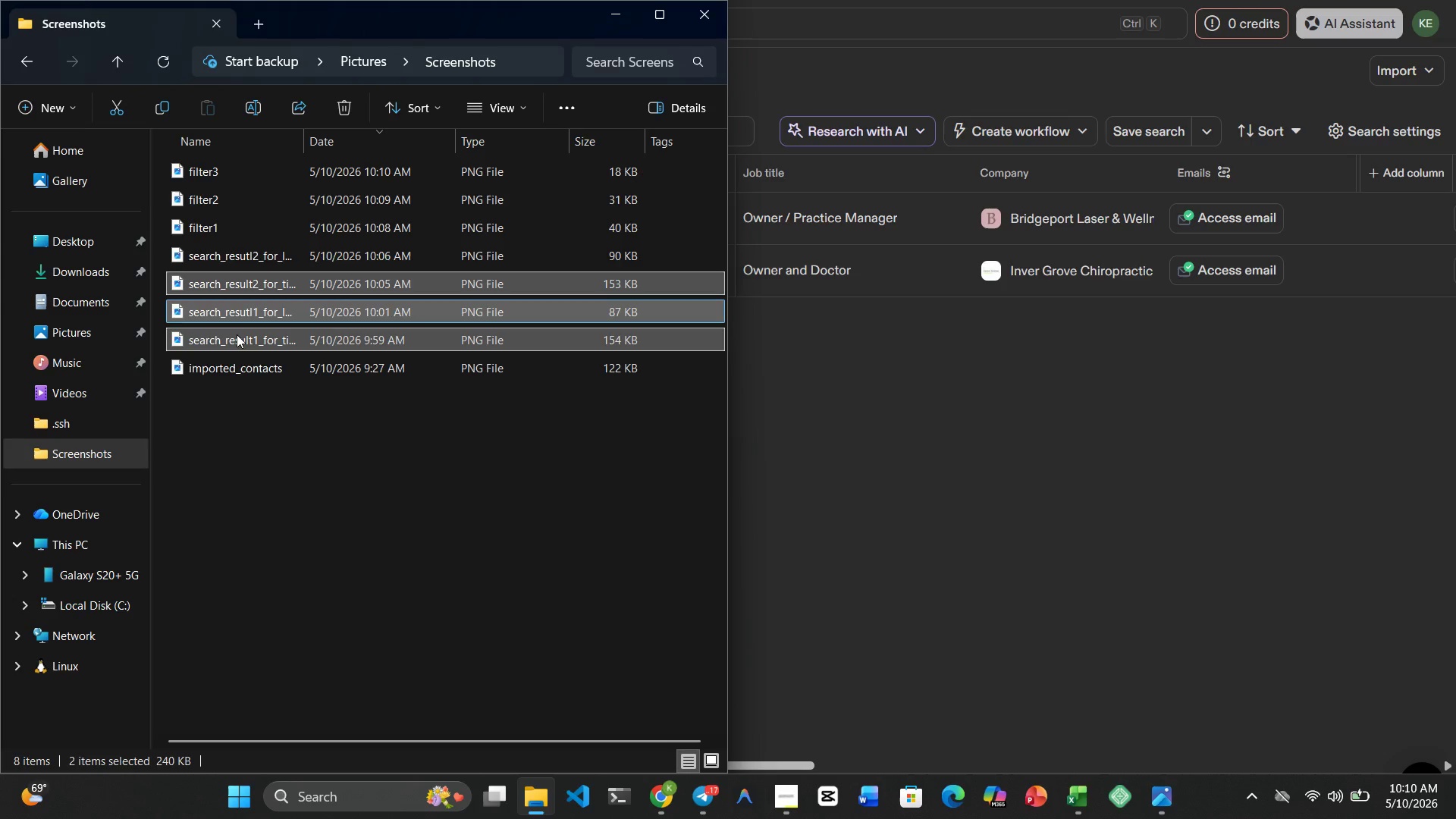 
key(Shift+ArrowUp)
 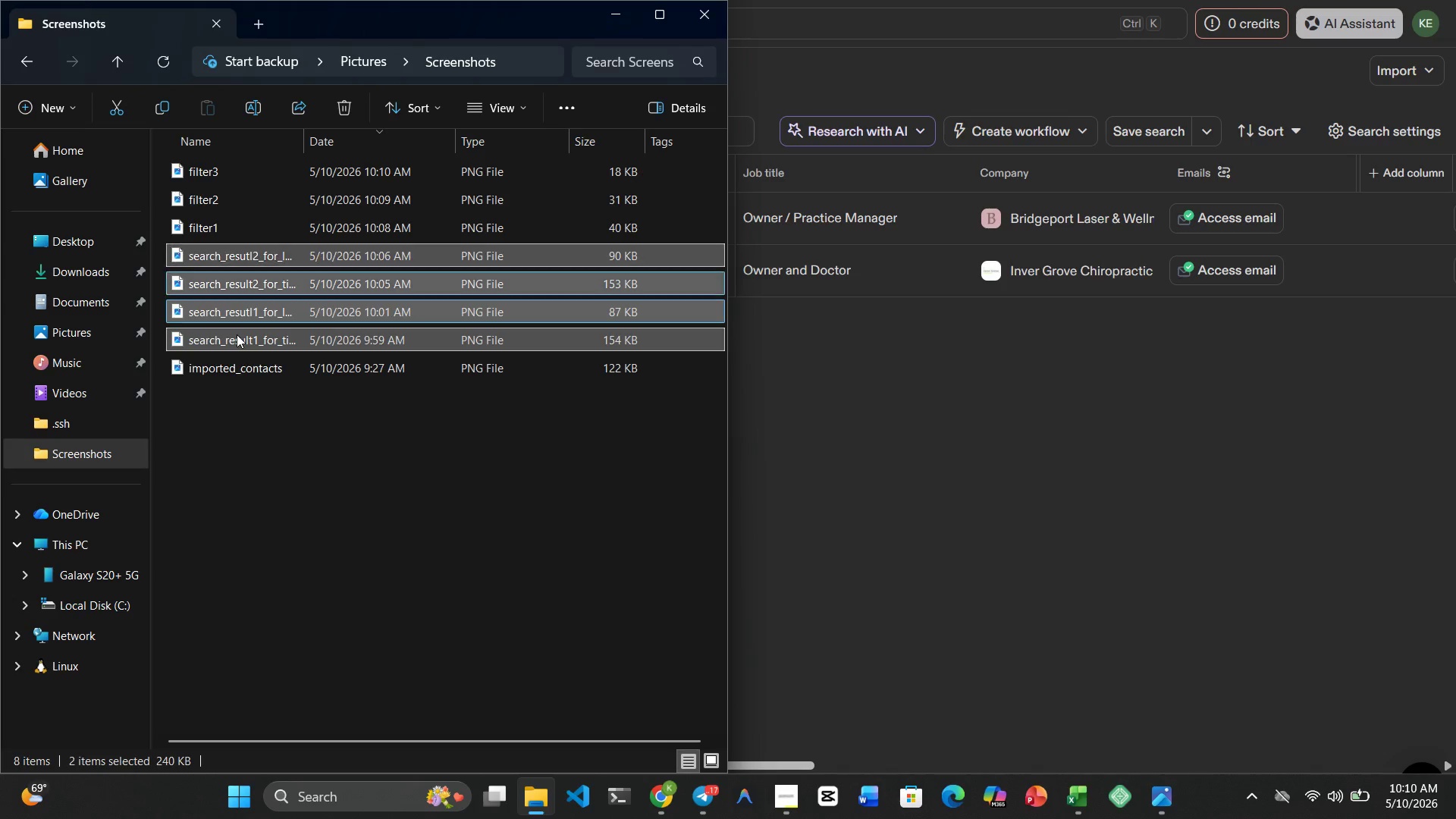 
key(Shift+ArrowUp)
 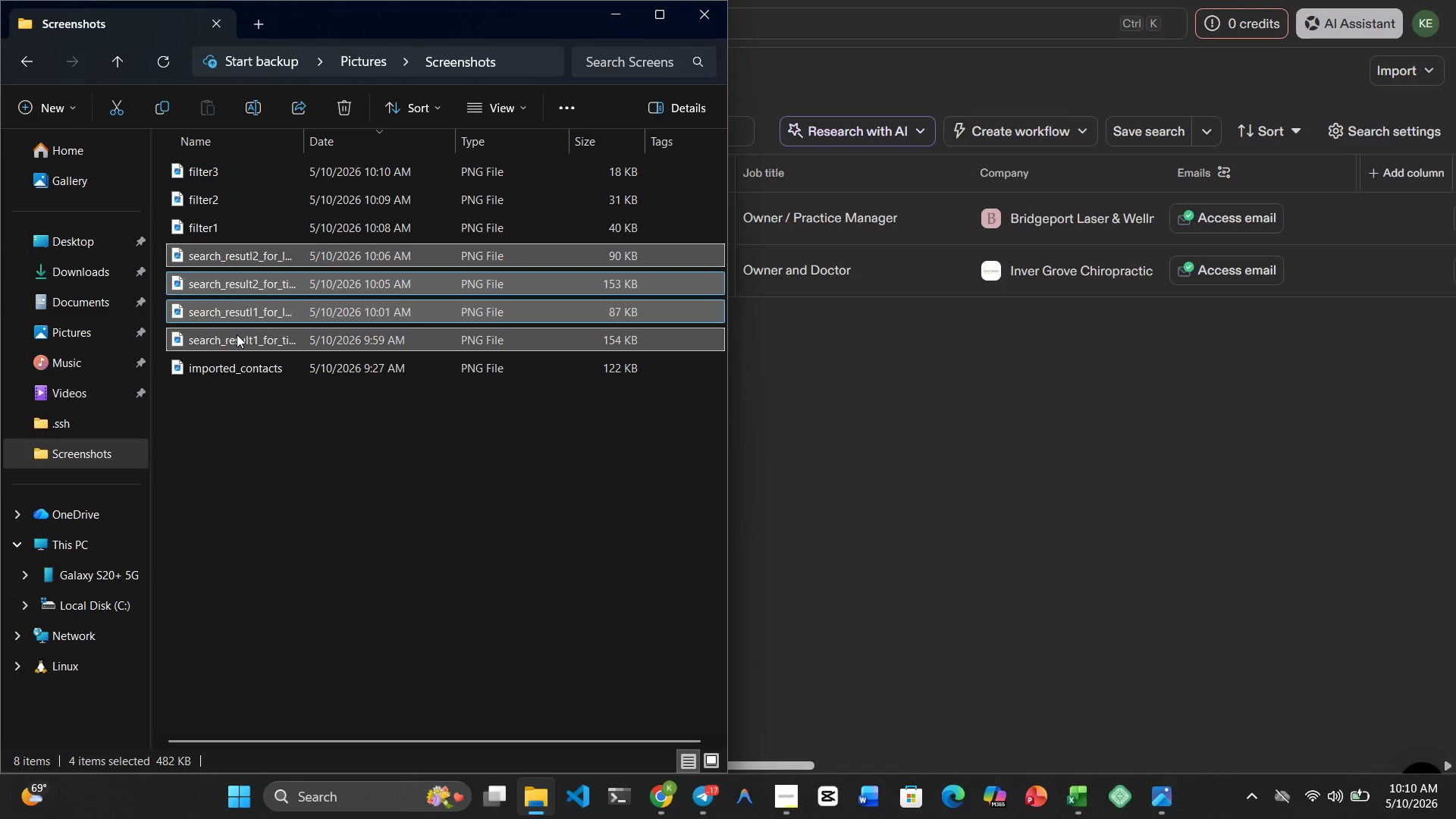 
key(Shift+ArrowDown)
 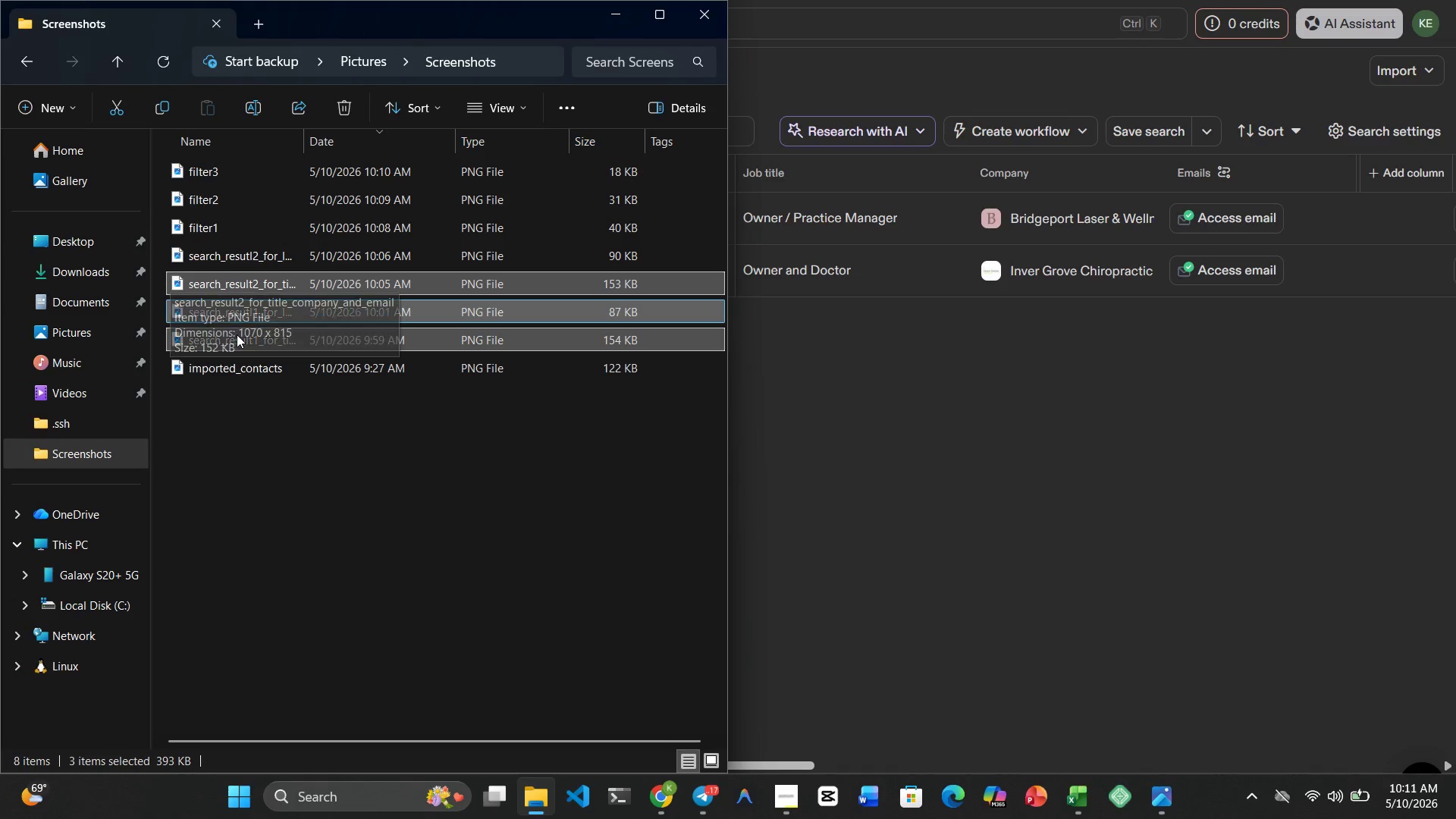 
key(Shift+ArrowUp)
 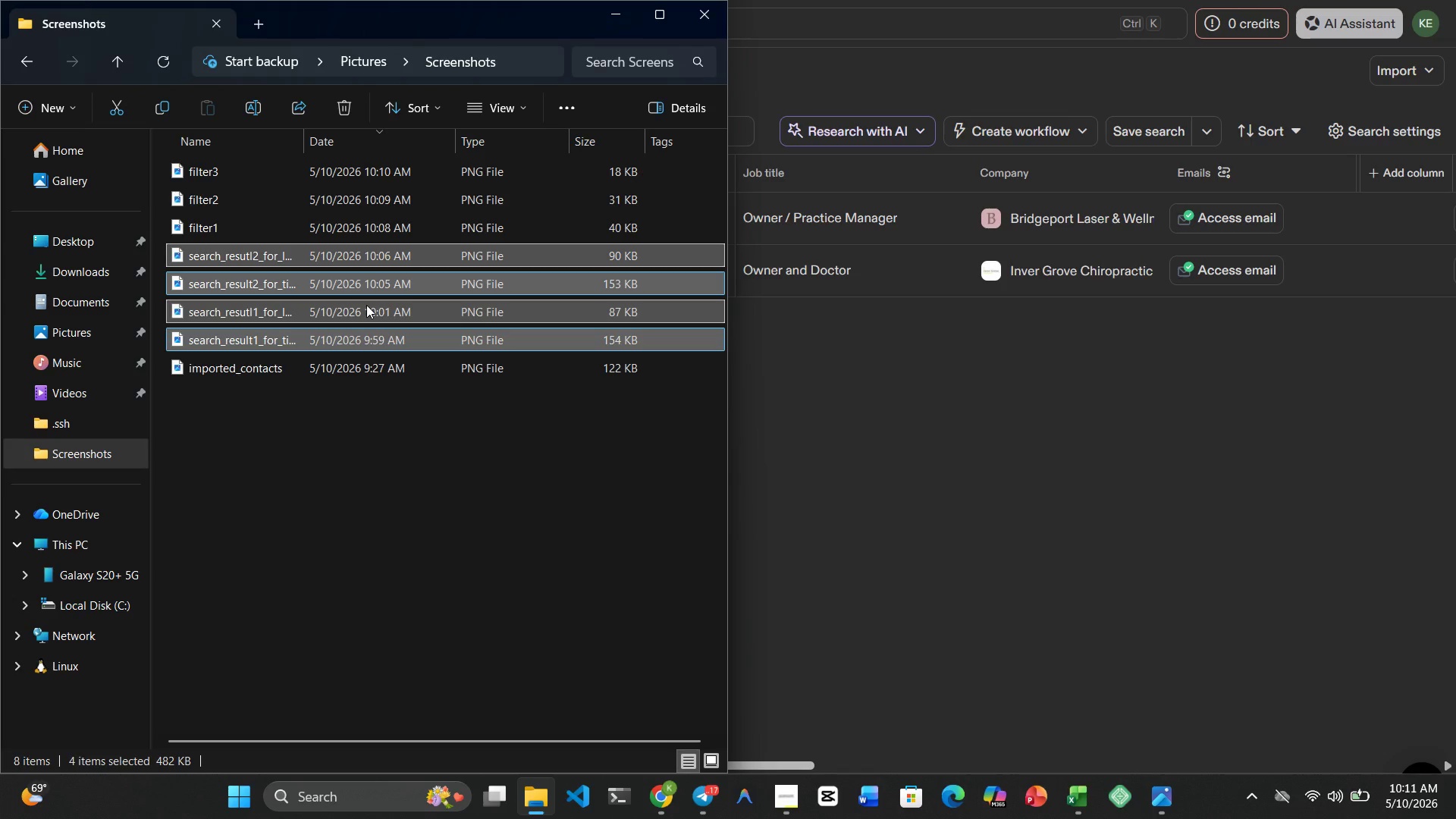 
right_click([366, 305])
 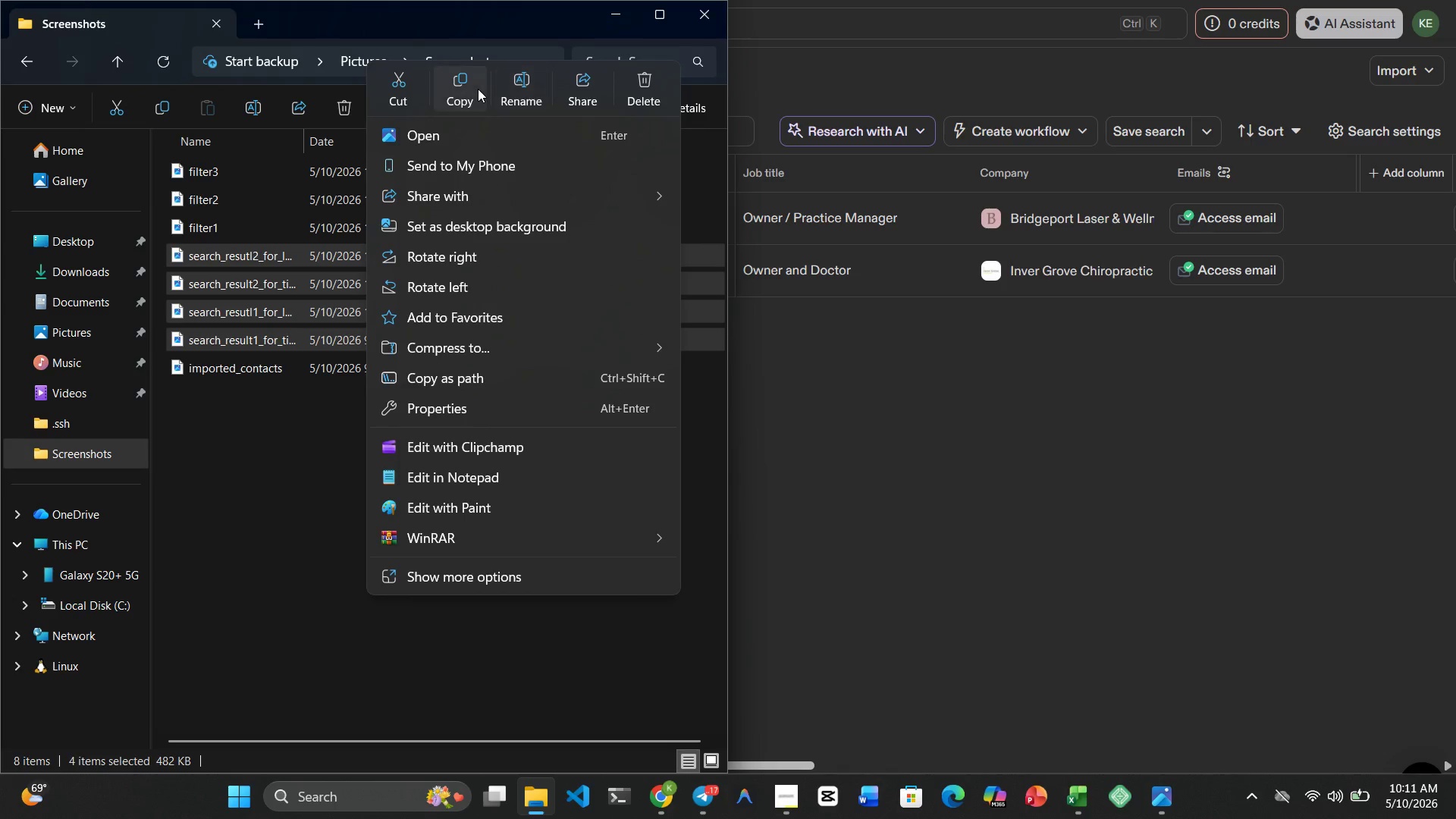 
left_click([519, 91])
 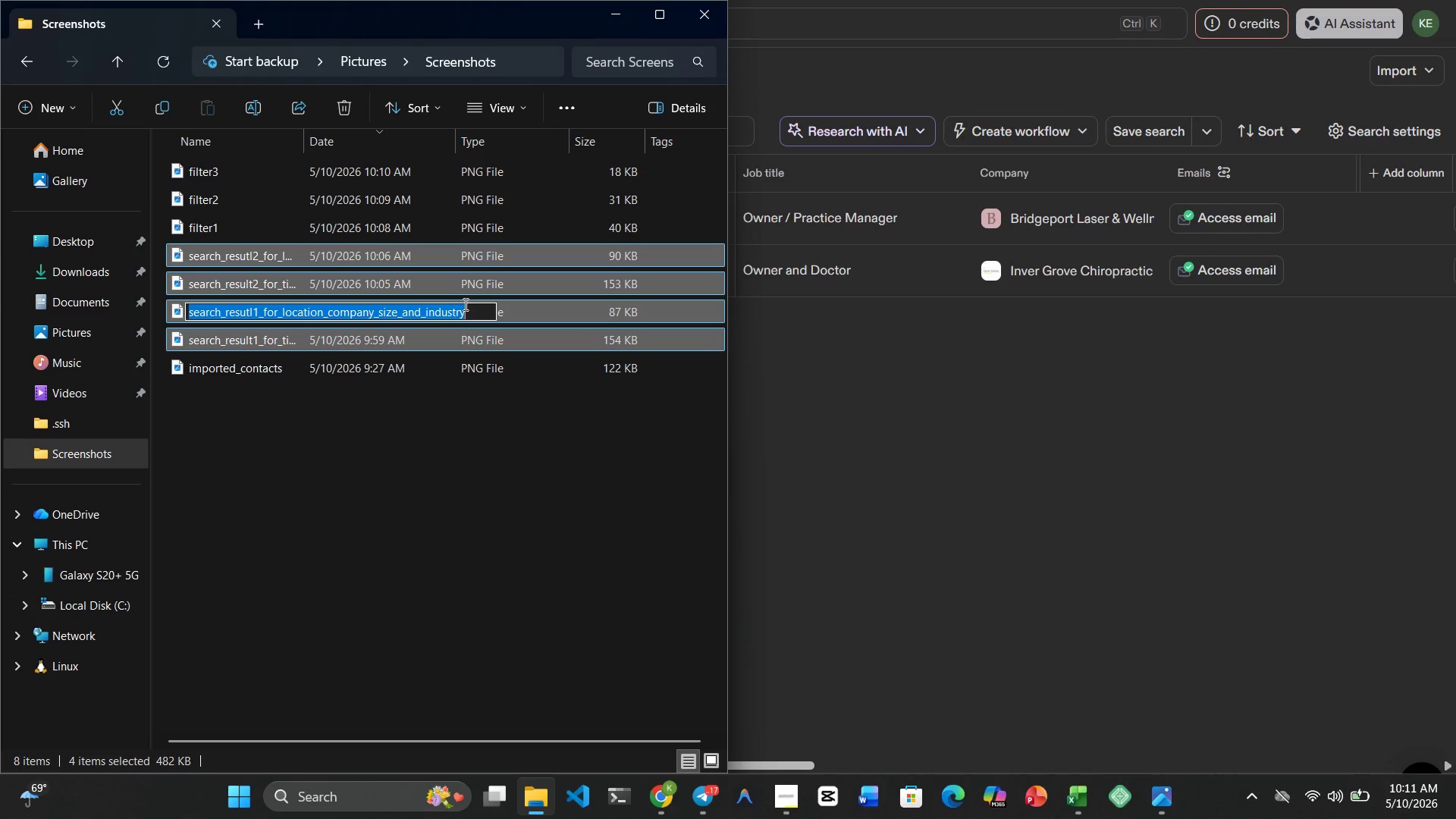 
left_click([471, 308])
 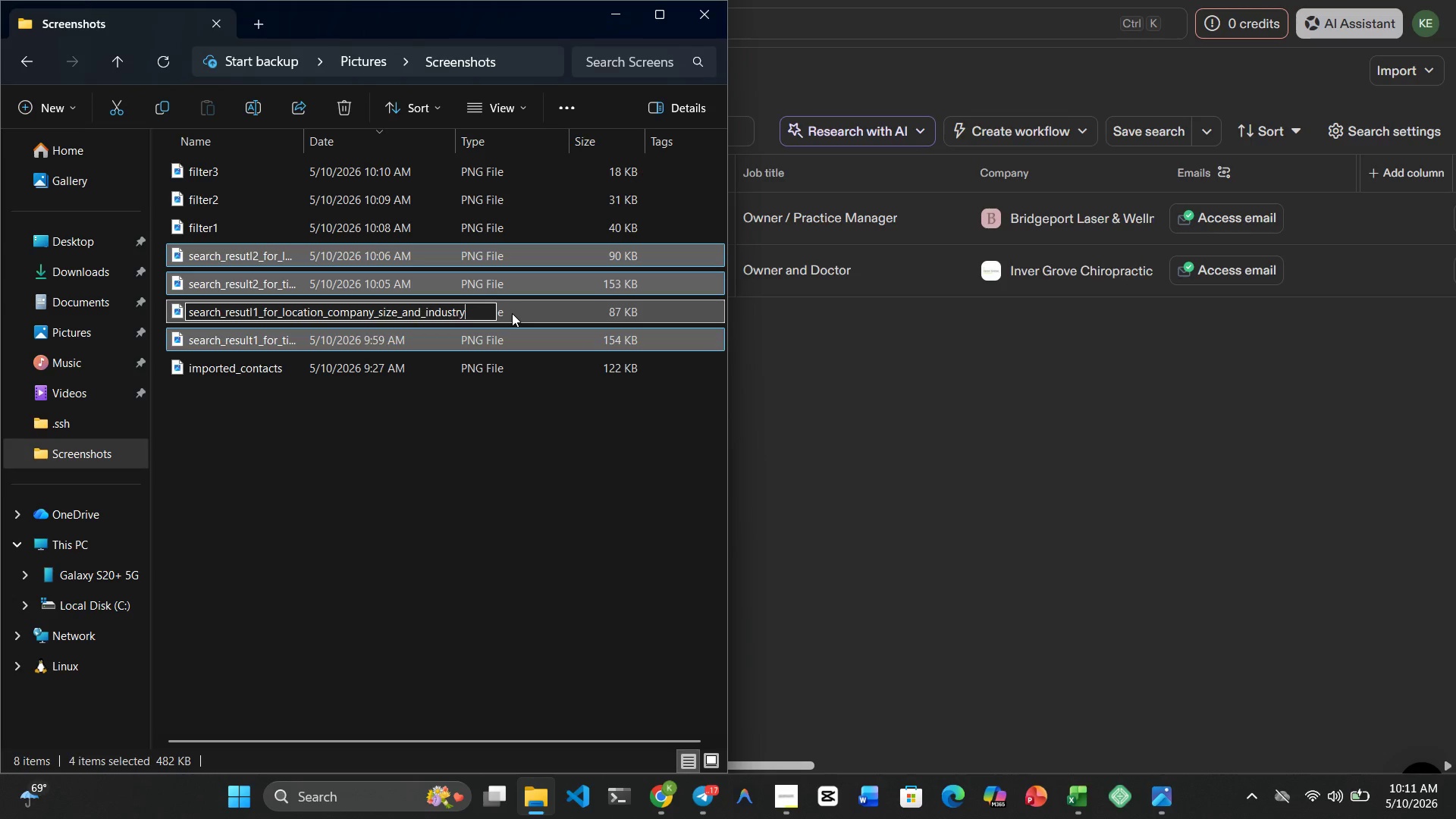 
key(Enter)
 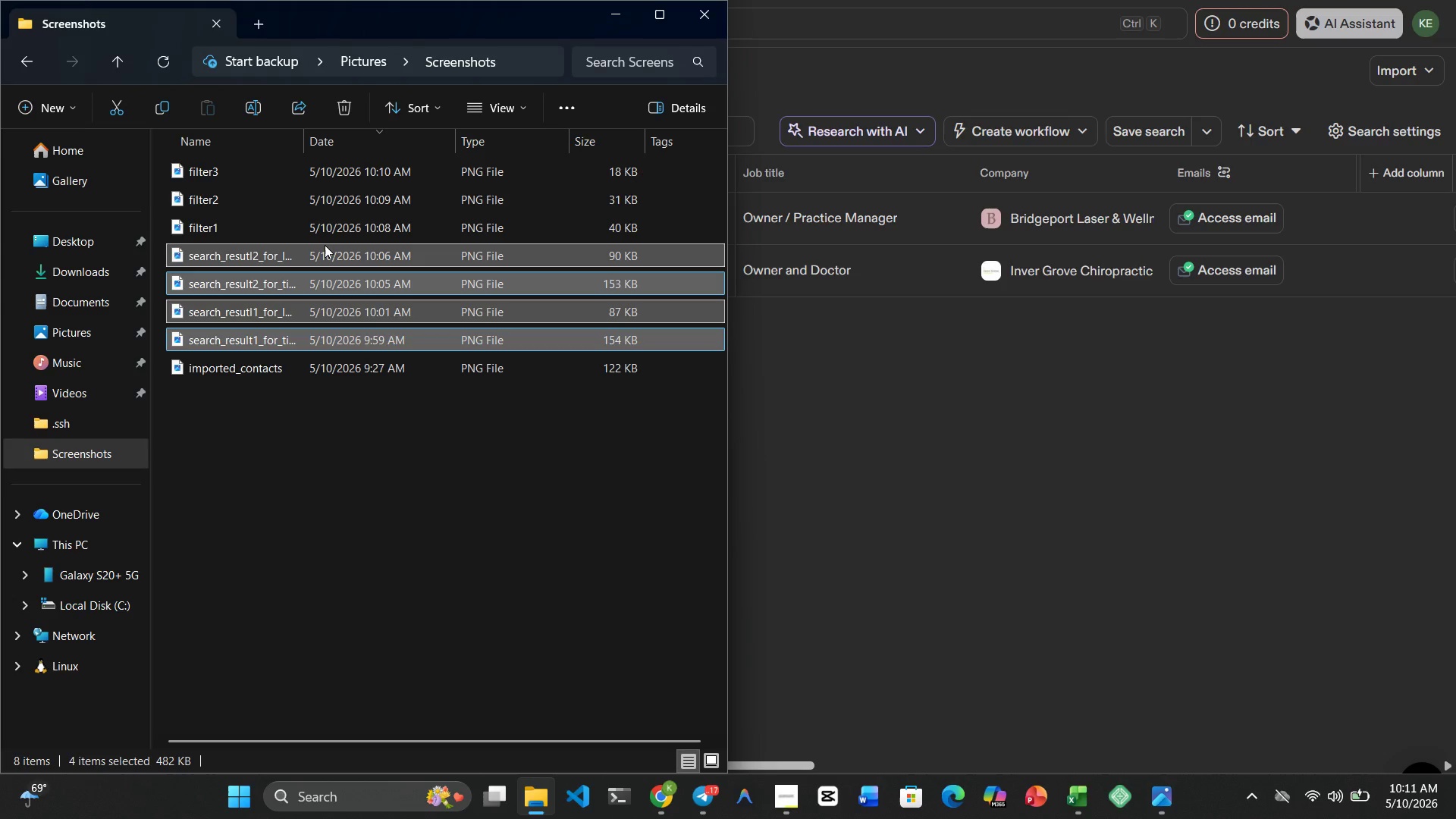 
right_click([325, 245])
 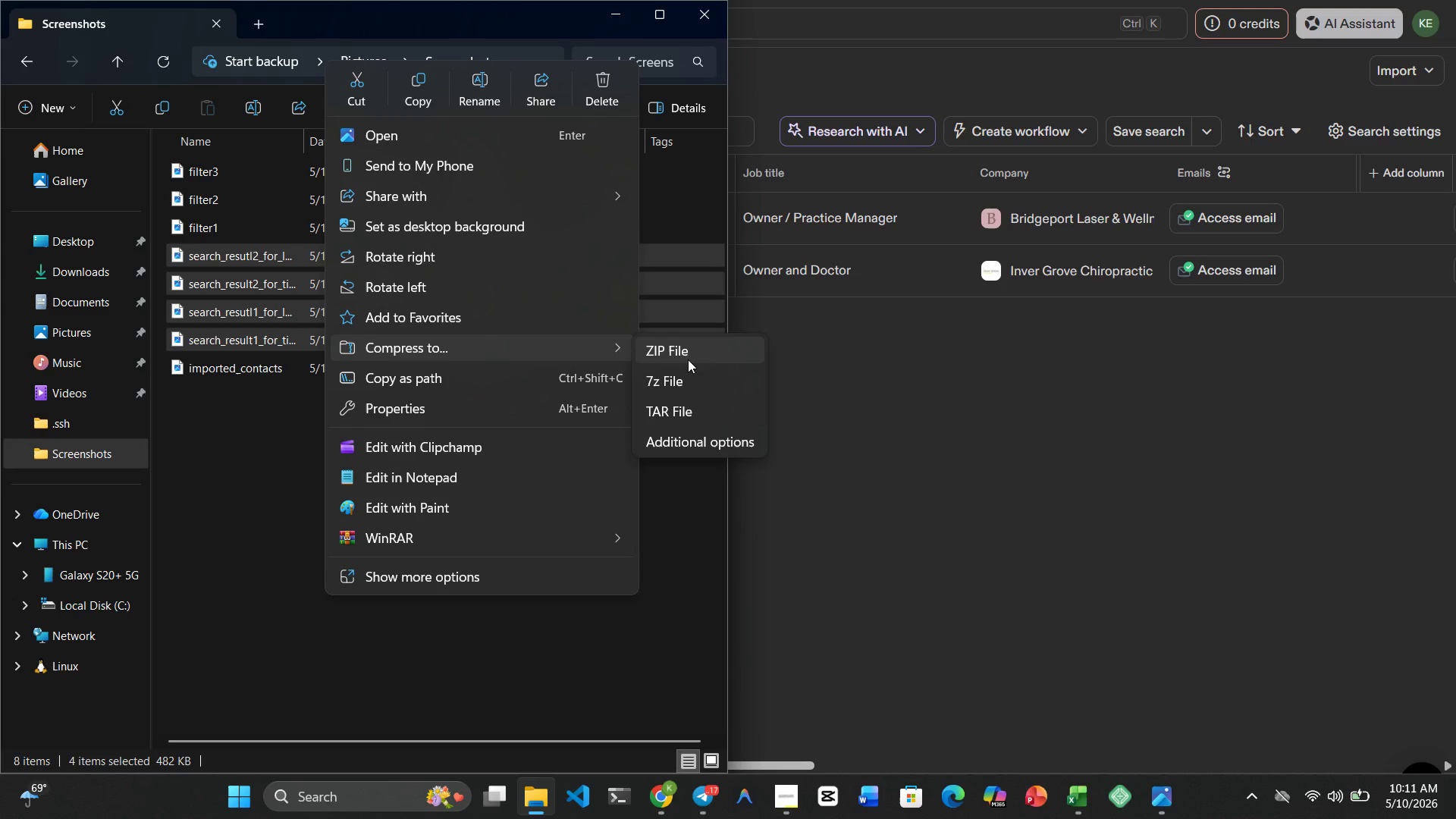 
wait(5.81)
 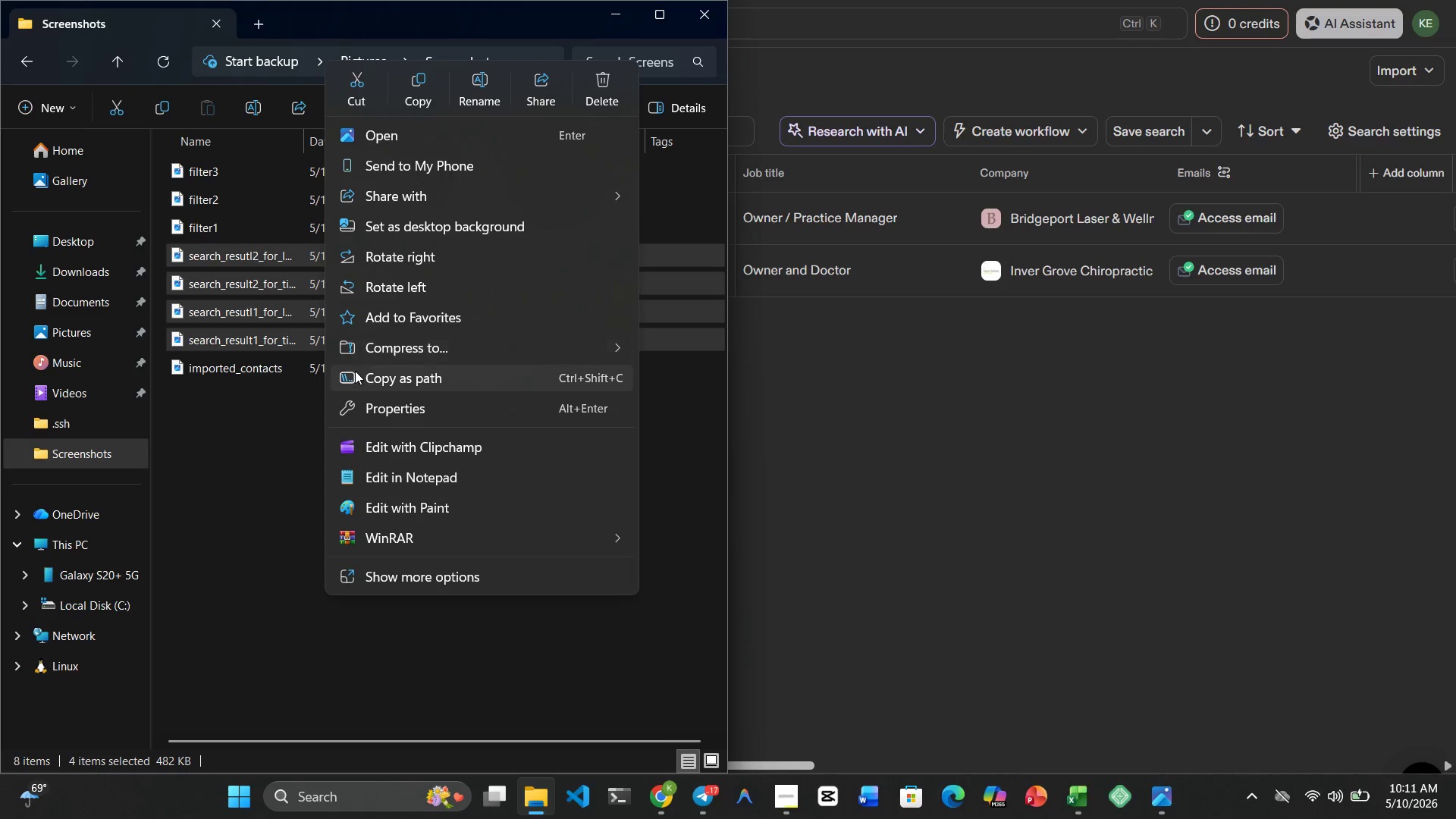 
left_click([676, 350])
 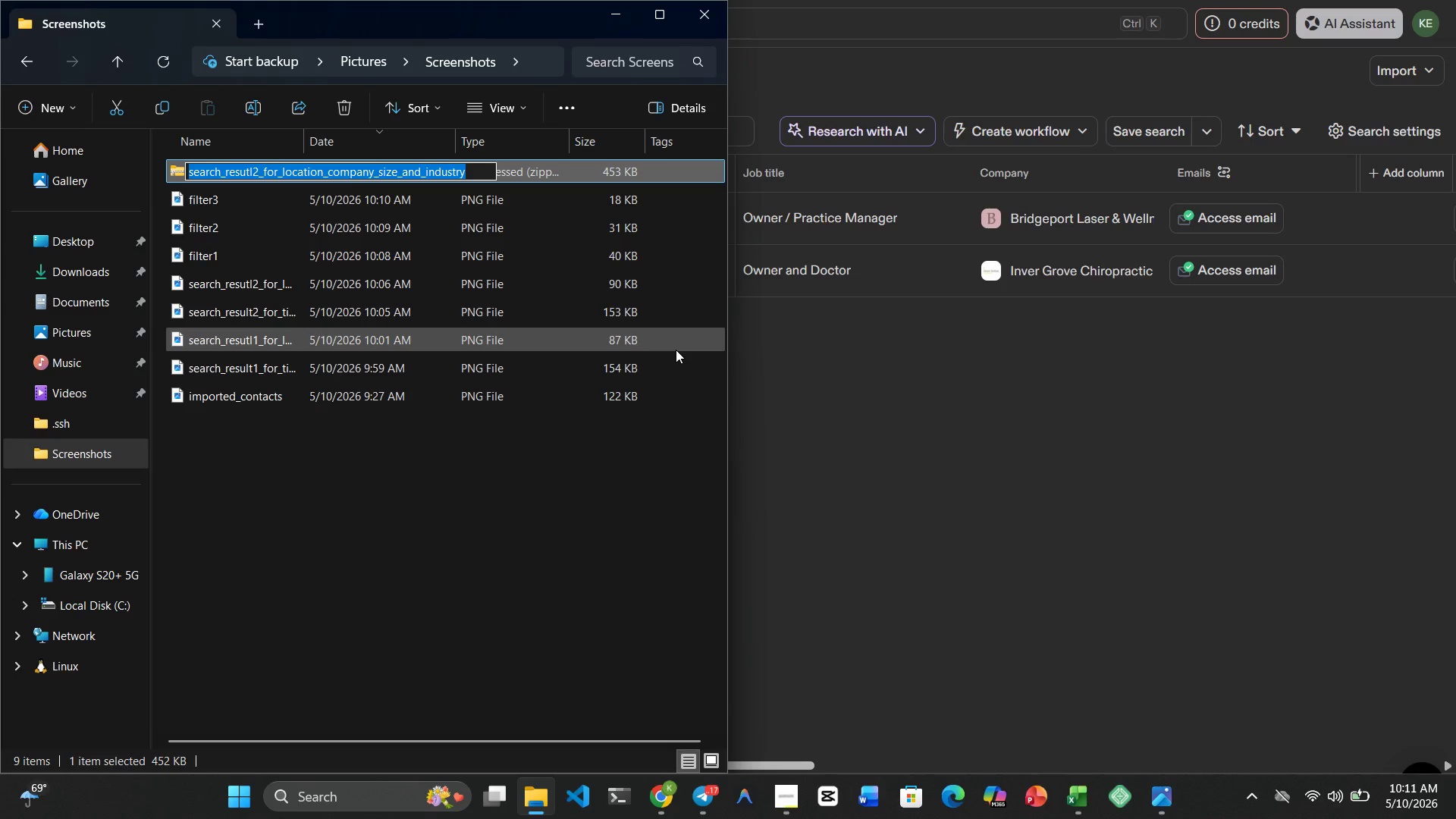 
type(serch)
key(Backspace)
key(Backspace)
key(Backspace)
type(arch_results)
 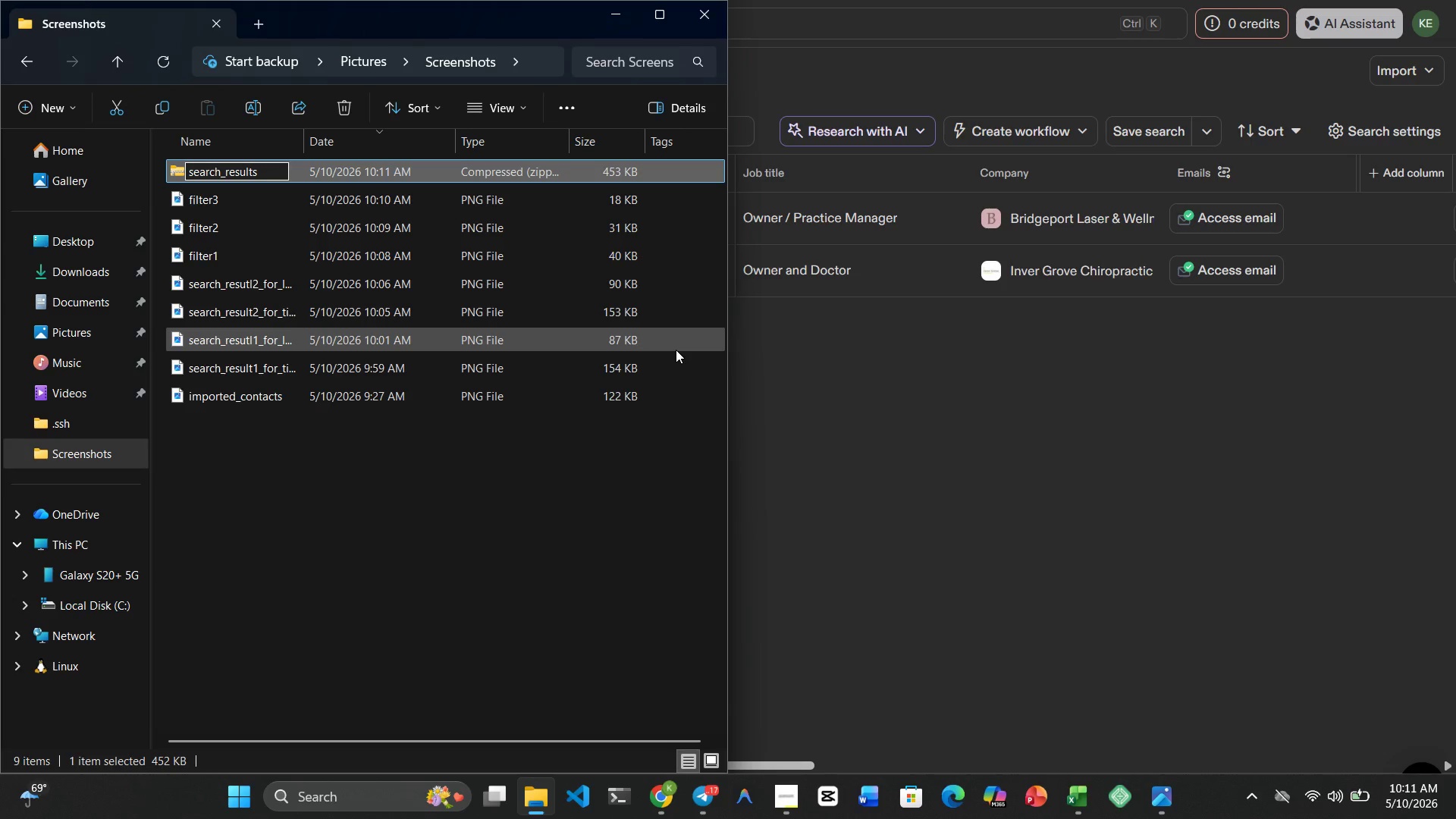 
key(Enter)
 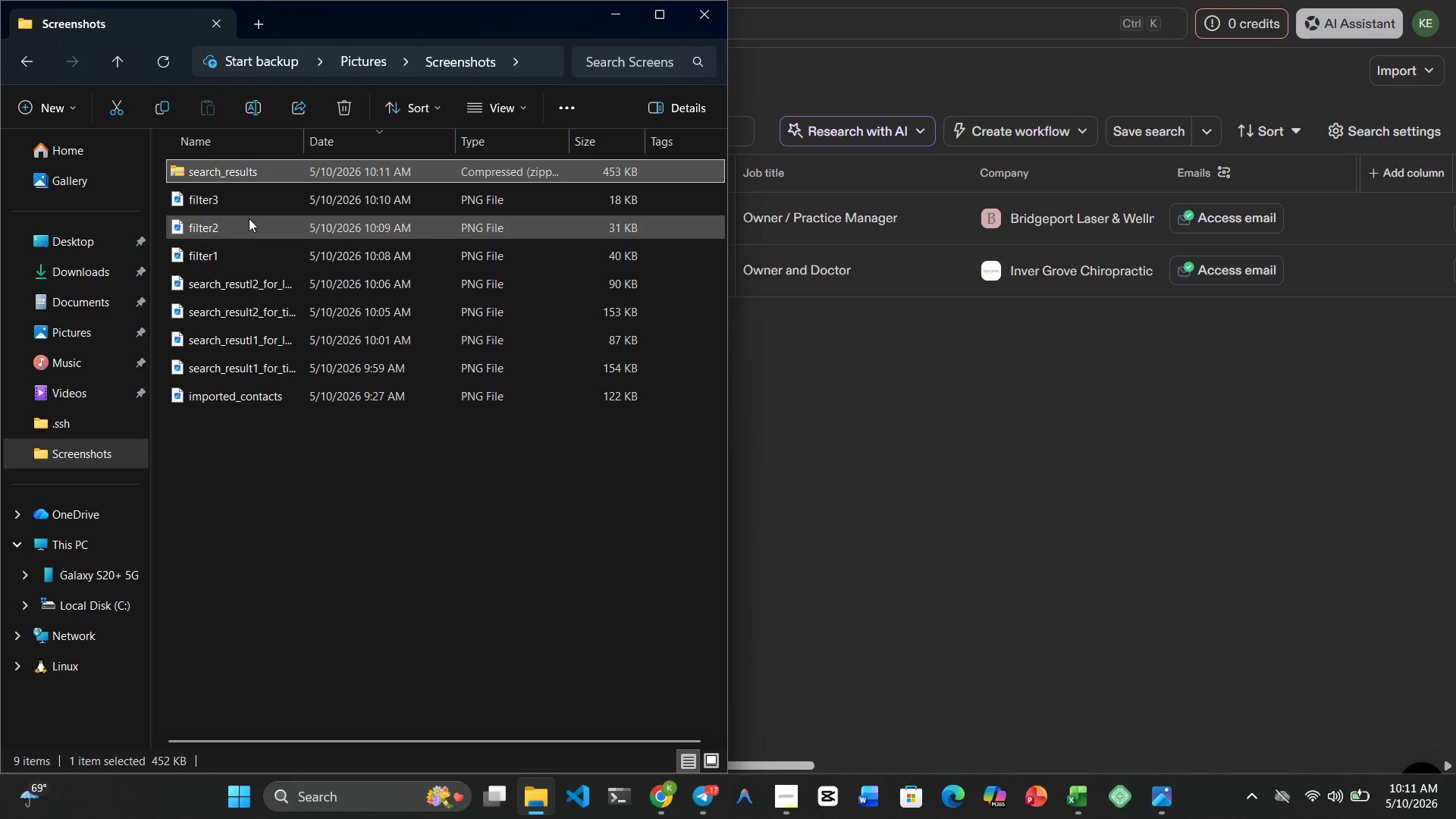 
left_click([246, 202])
 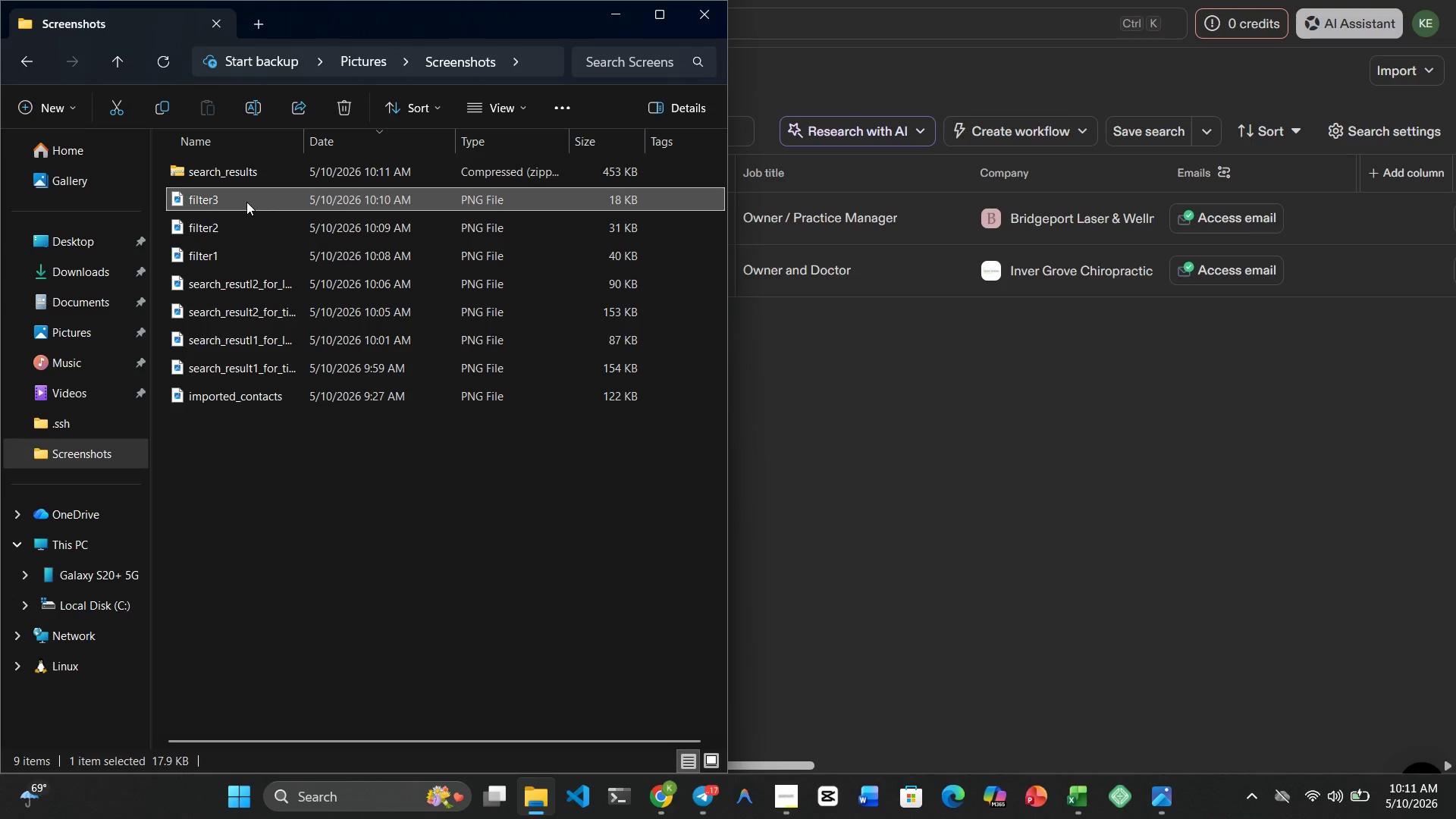 
key(Shift+ArrowDown)
 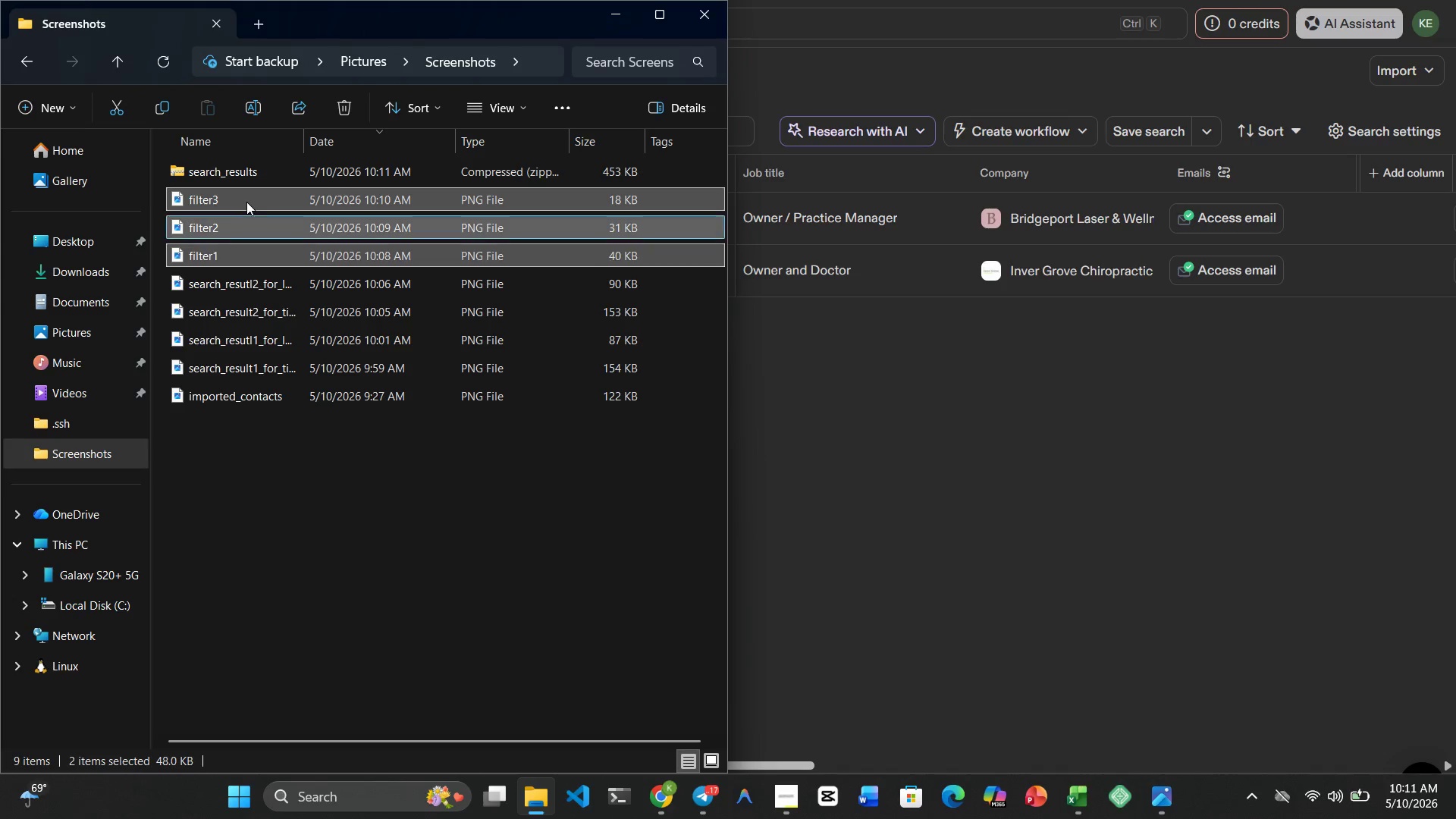 
key(Shift+ArrowDown)
 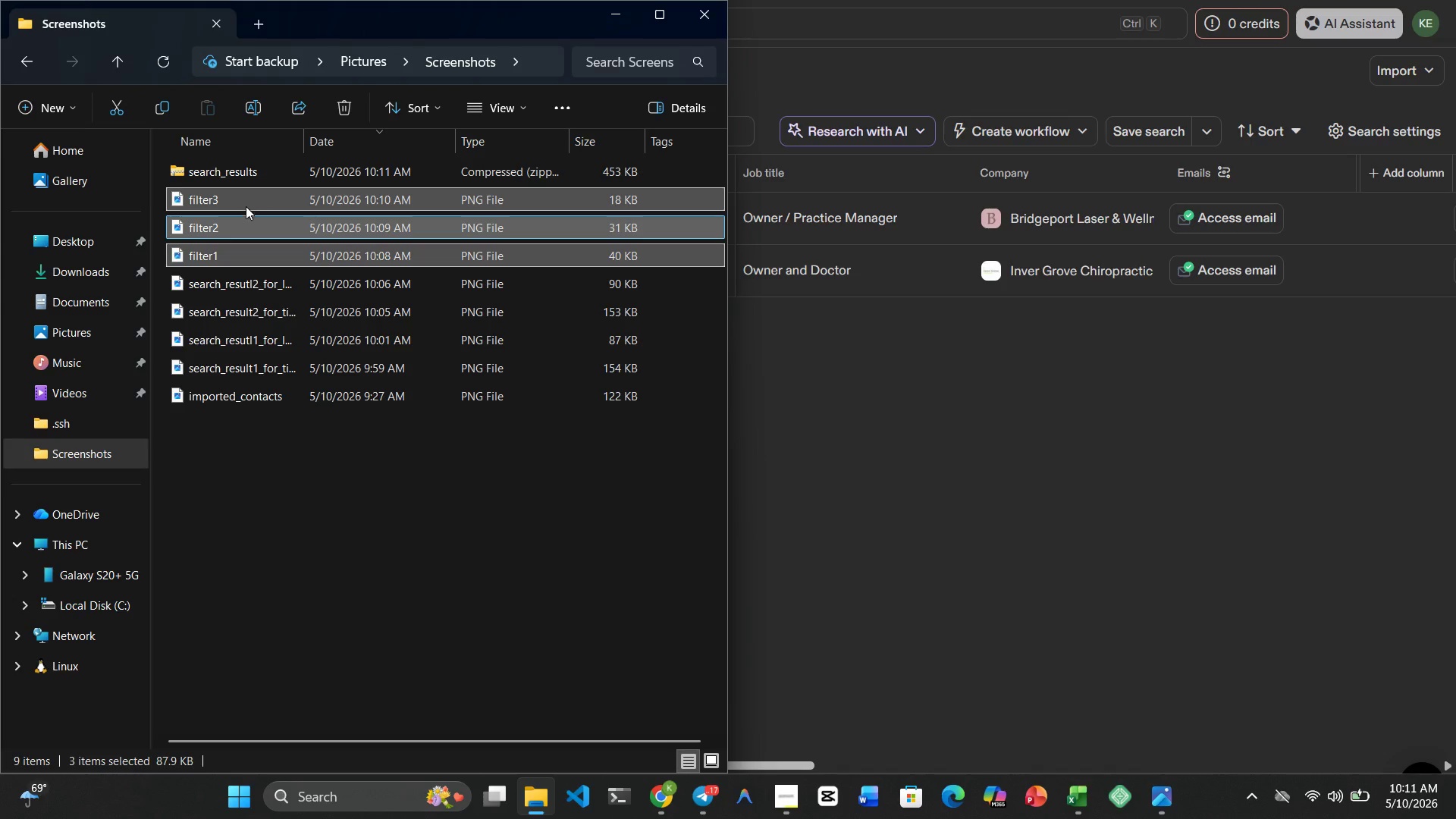 
left_click([245, 209])
 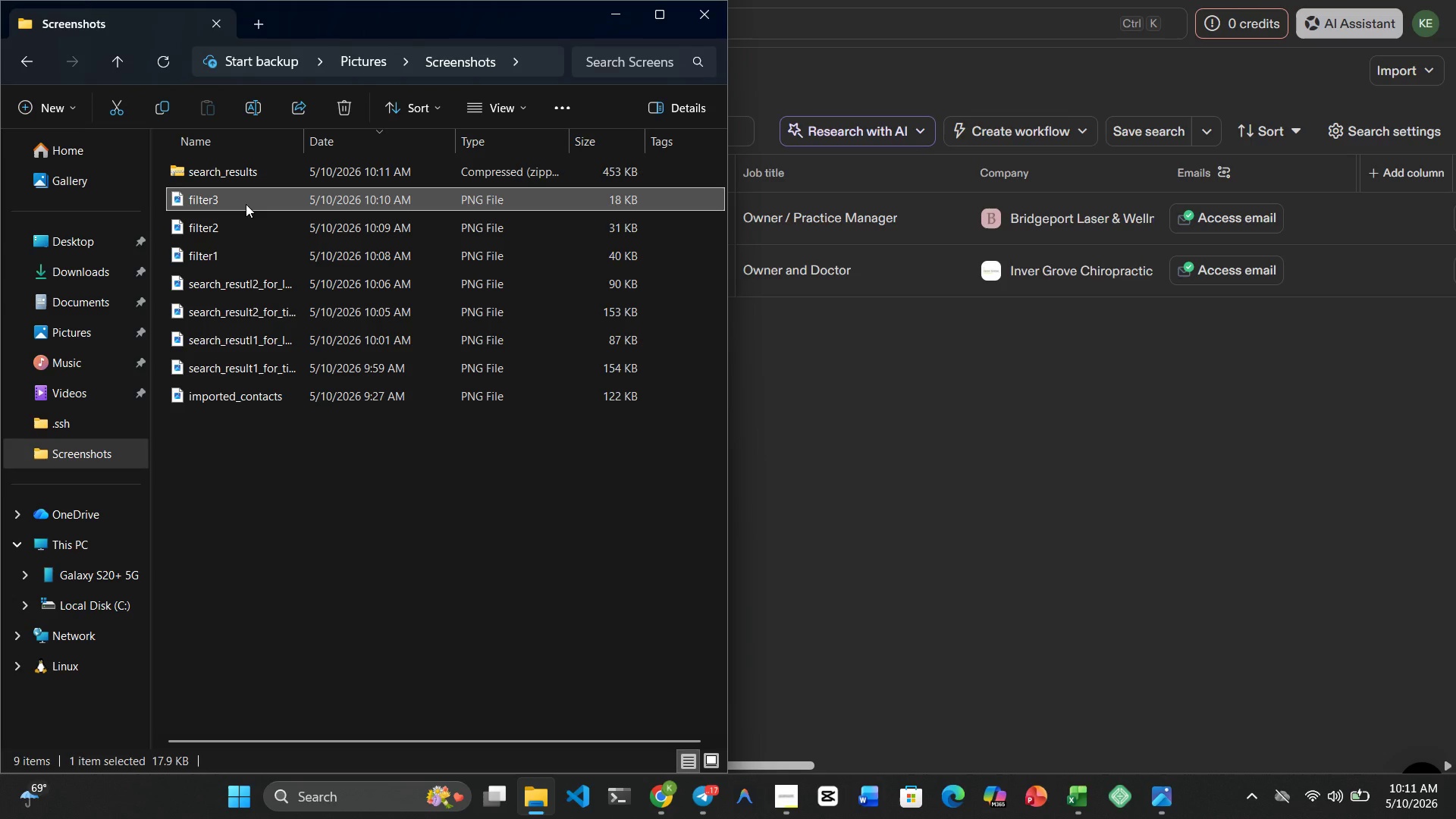 
key(Shift+ArrowDown)
 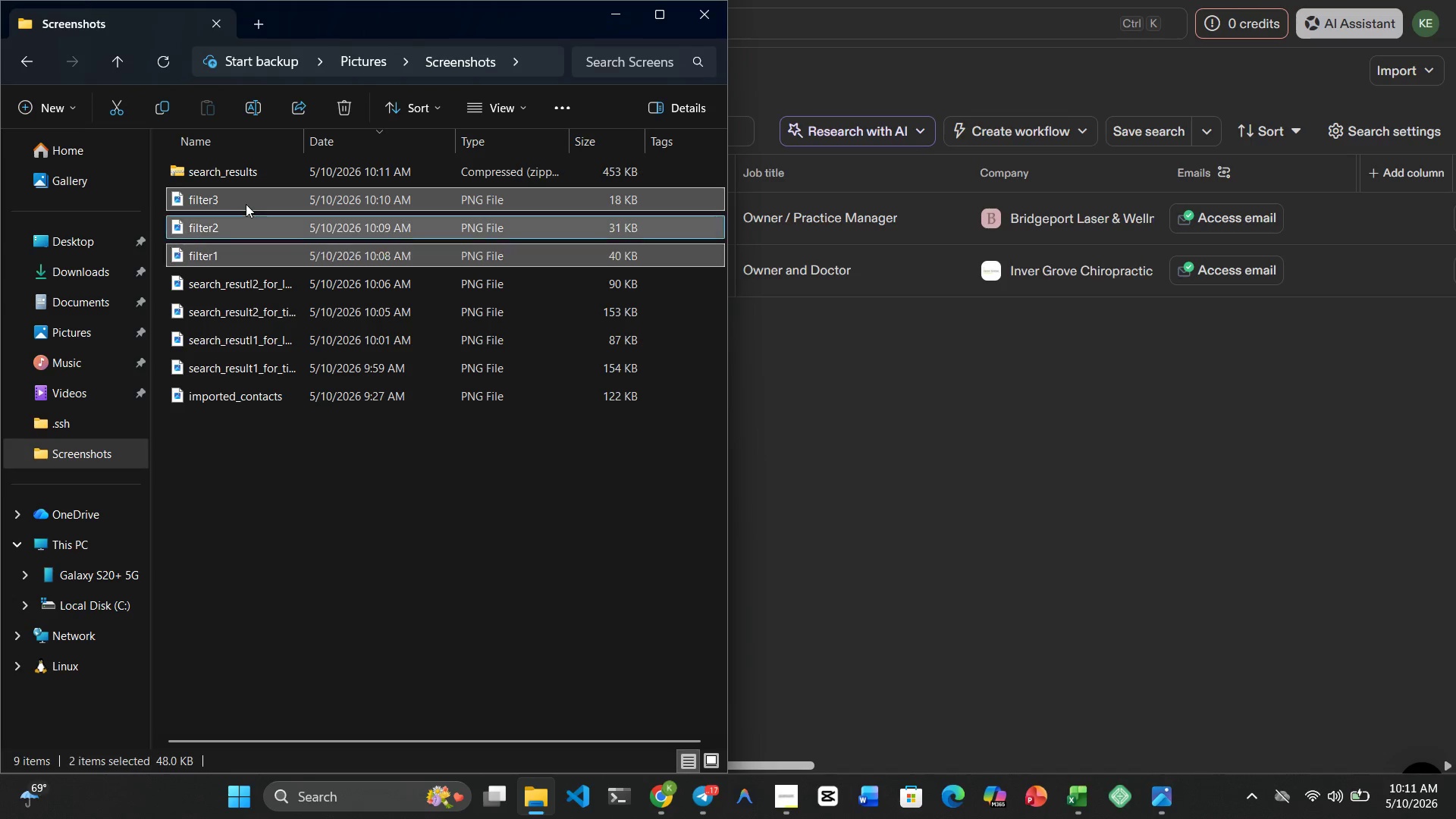 
key(Shift+ArrowDown)
 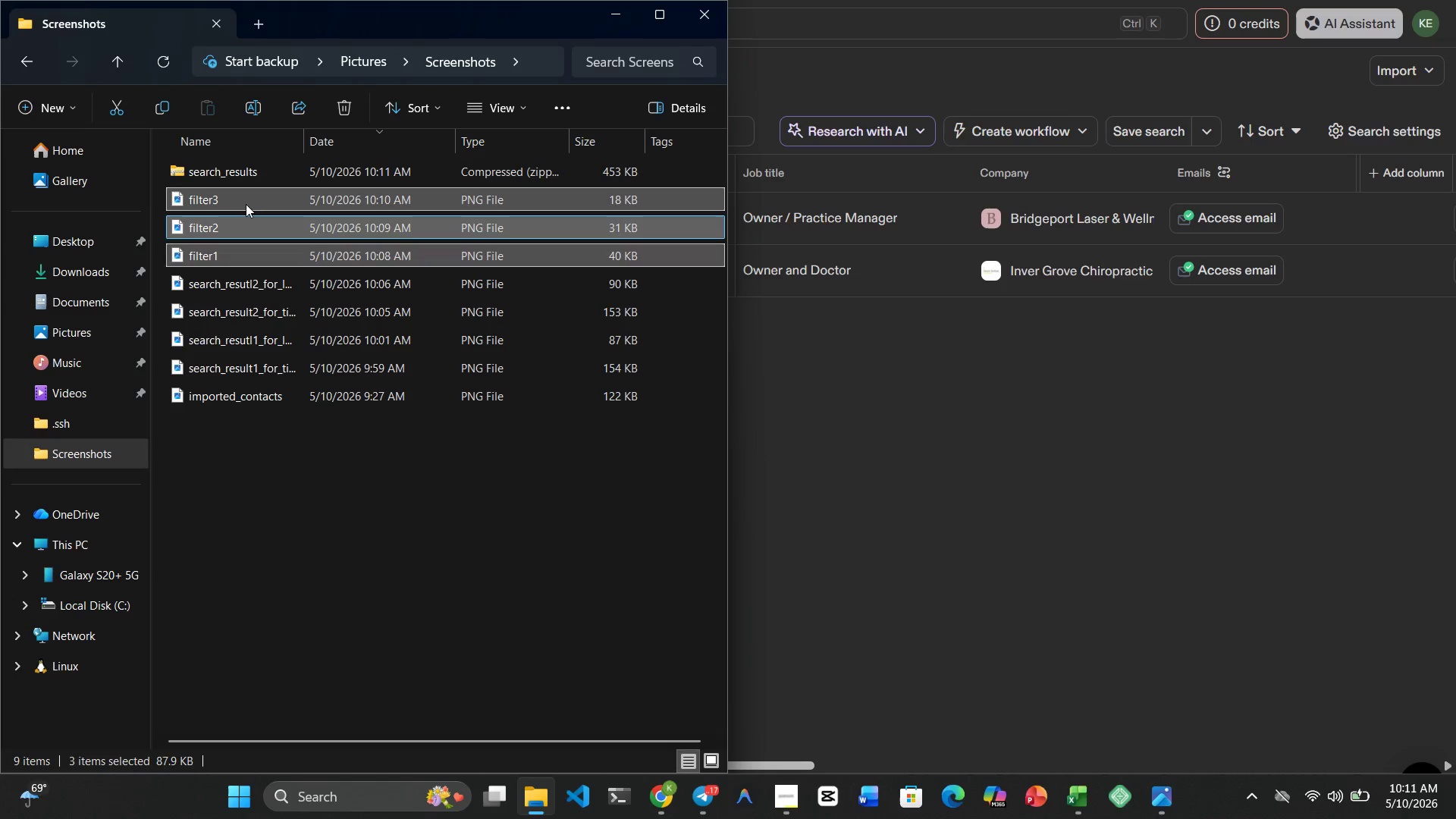 
right_click([246, 204])
 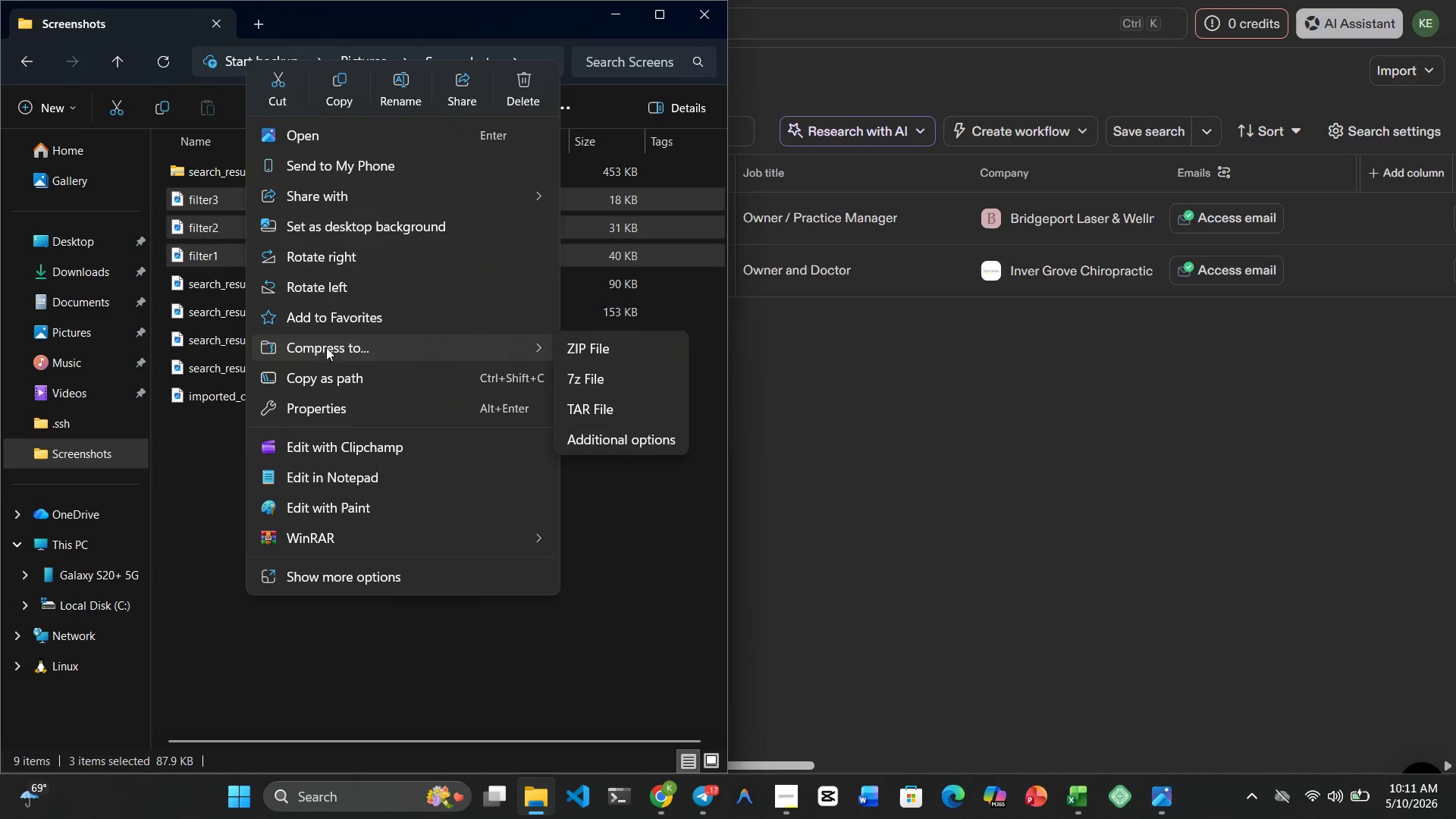 
left_click([651, 350])
 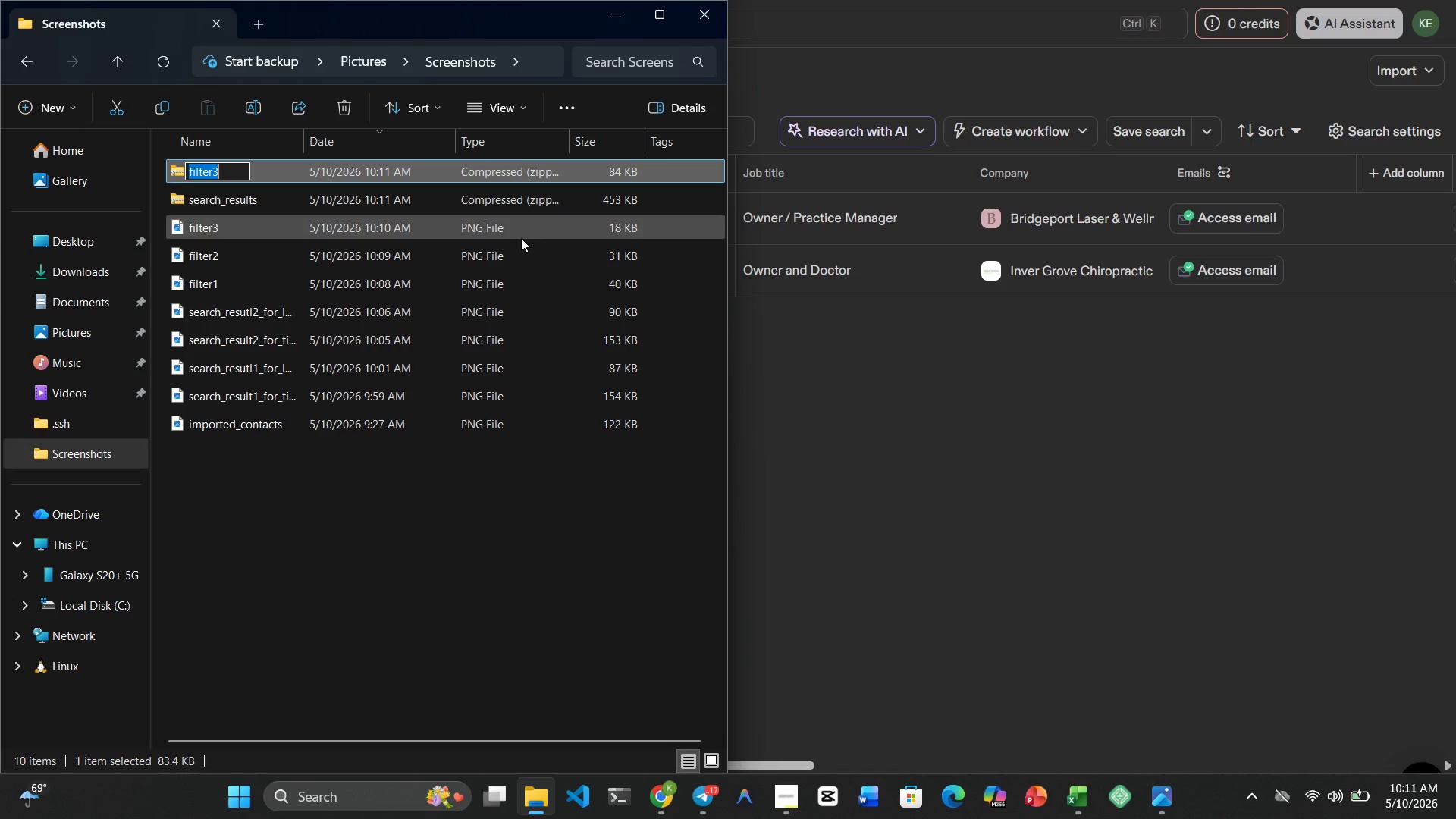 
key(ArrowRight)
 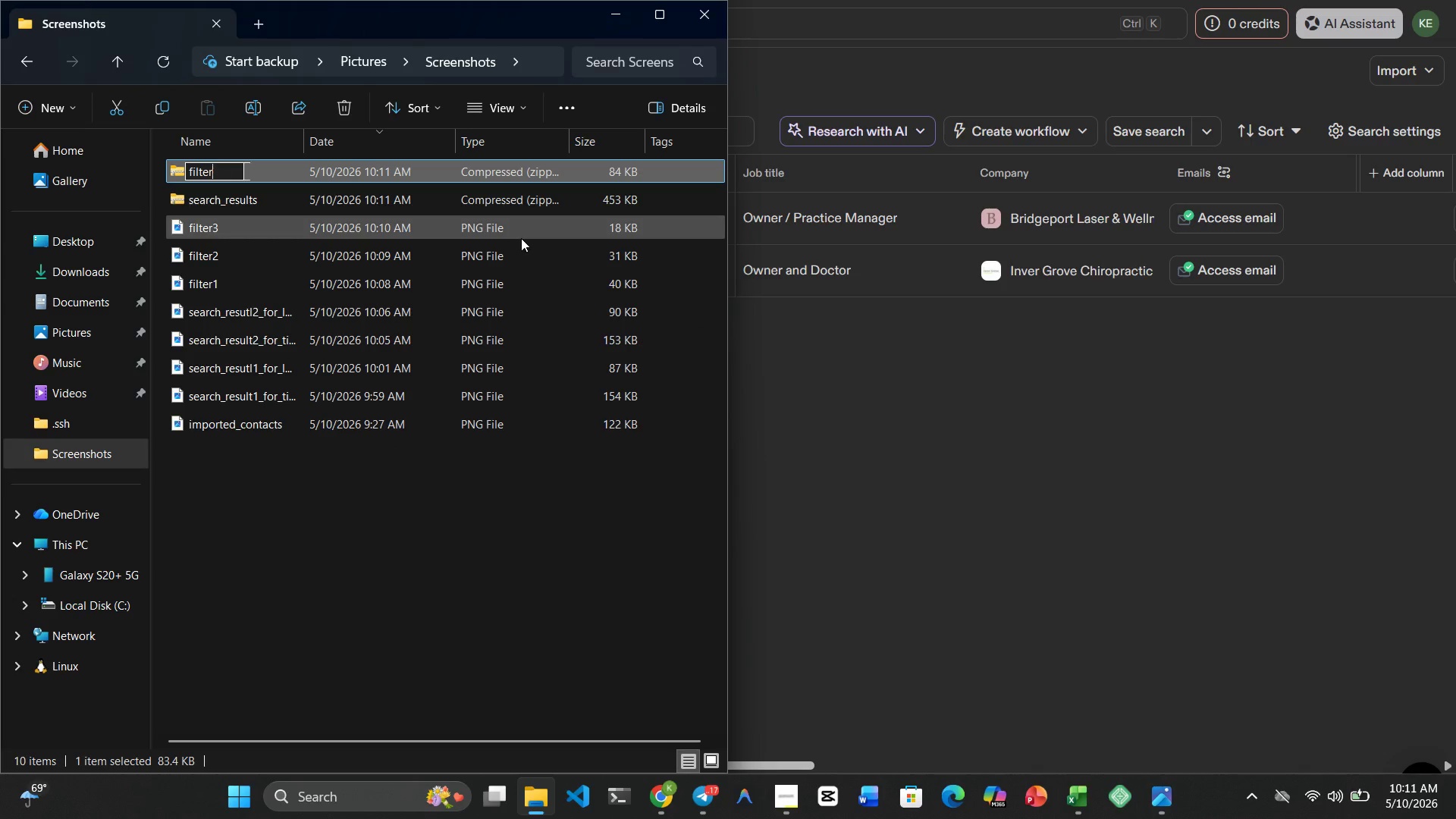 
key(Backspace)
 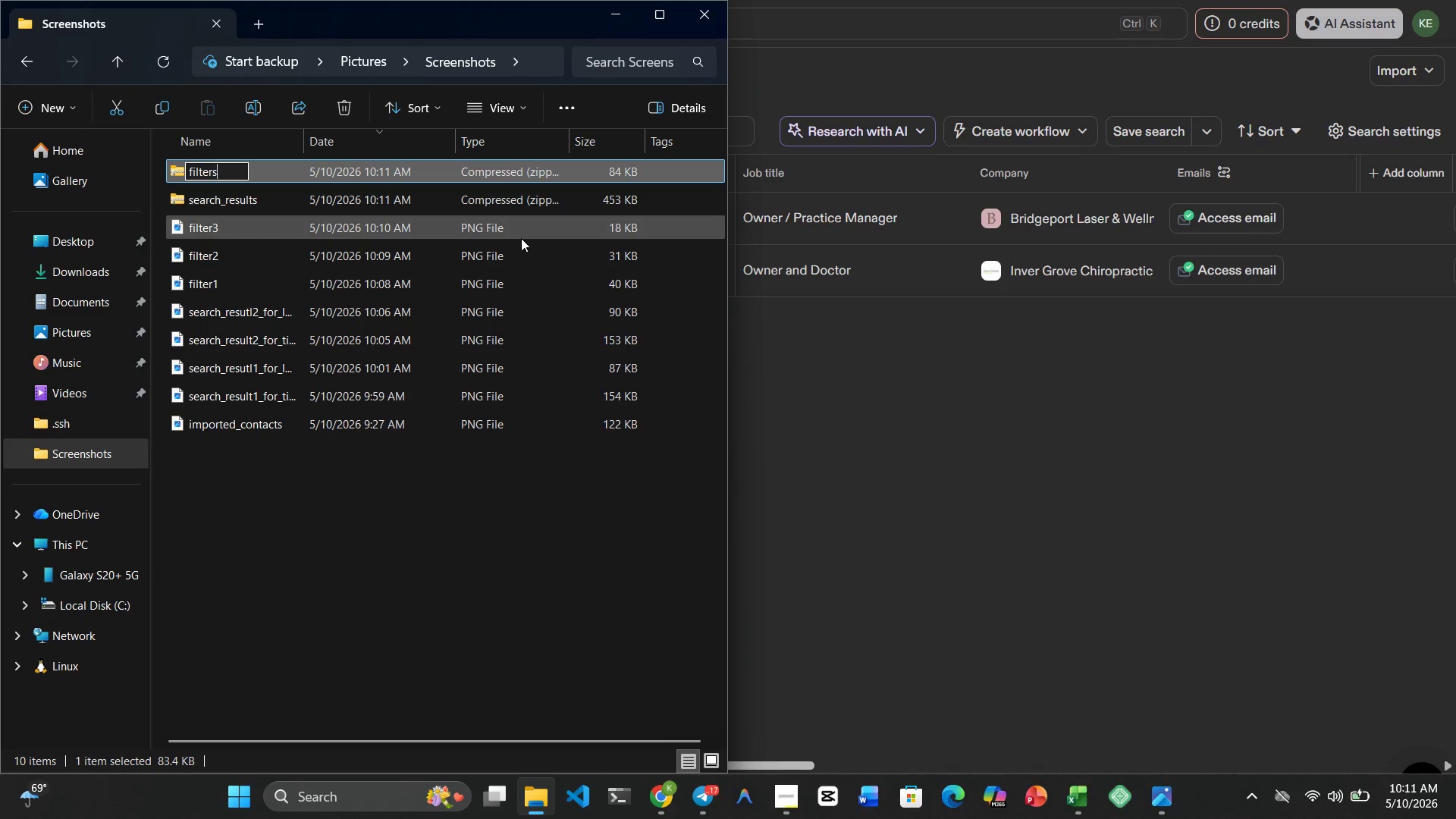 
key(S)
 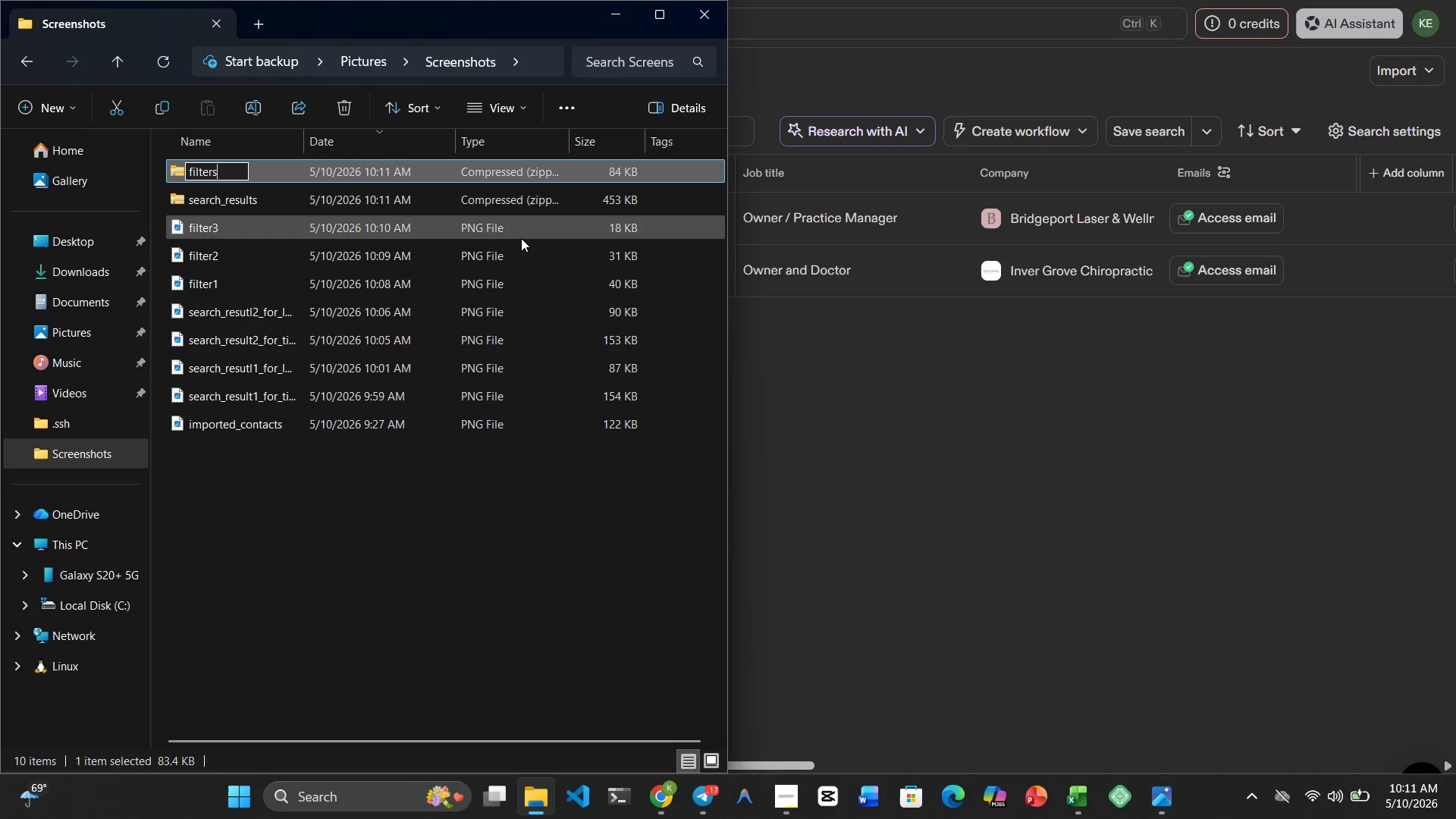 
key(Enter)
 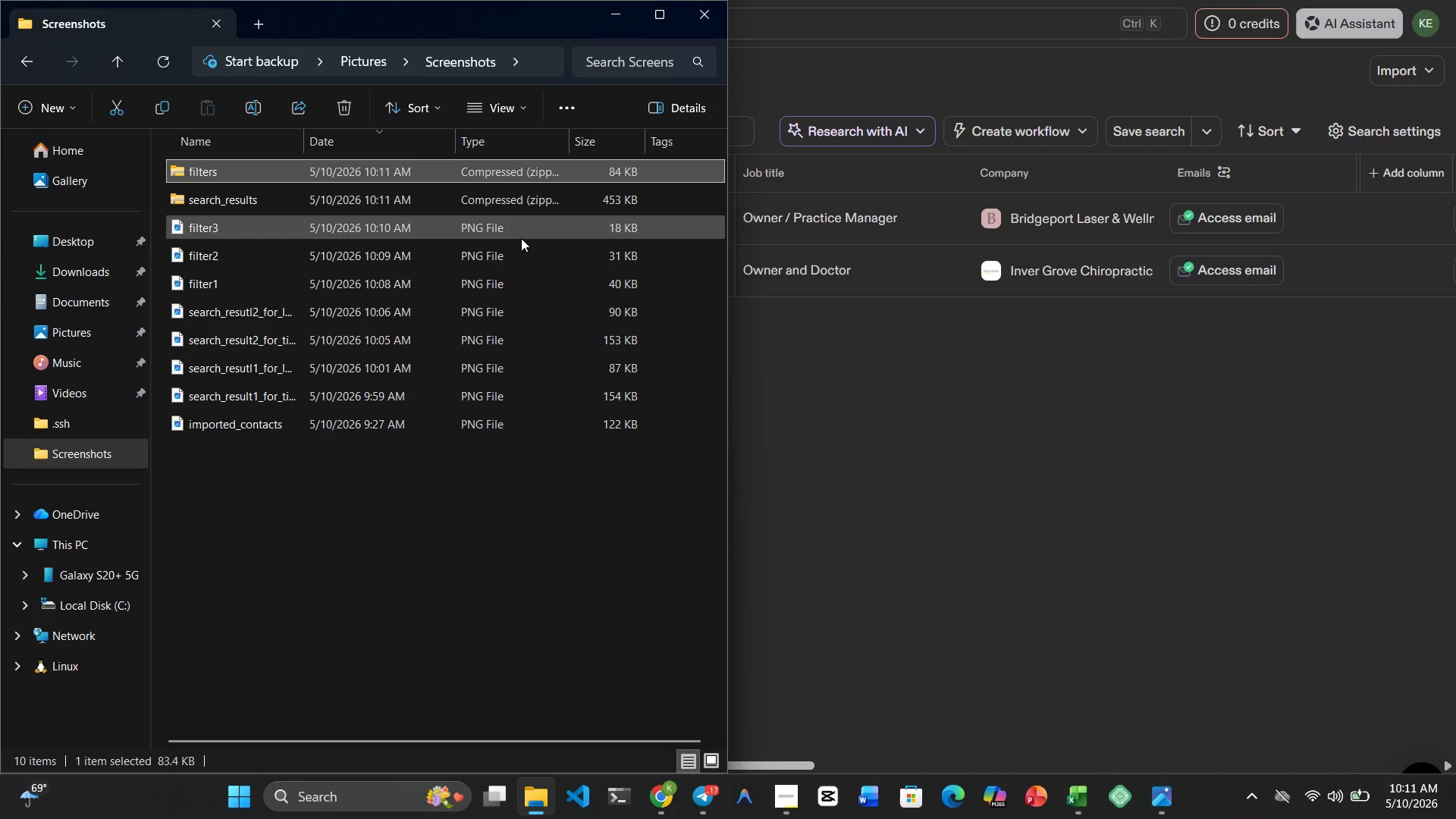 
wait(19.99)
 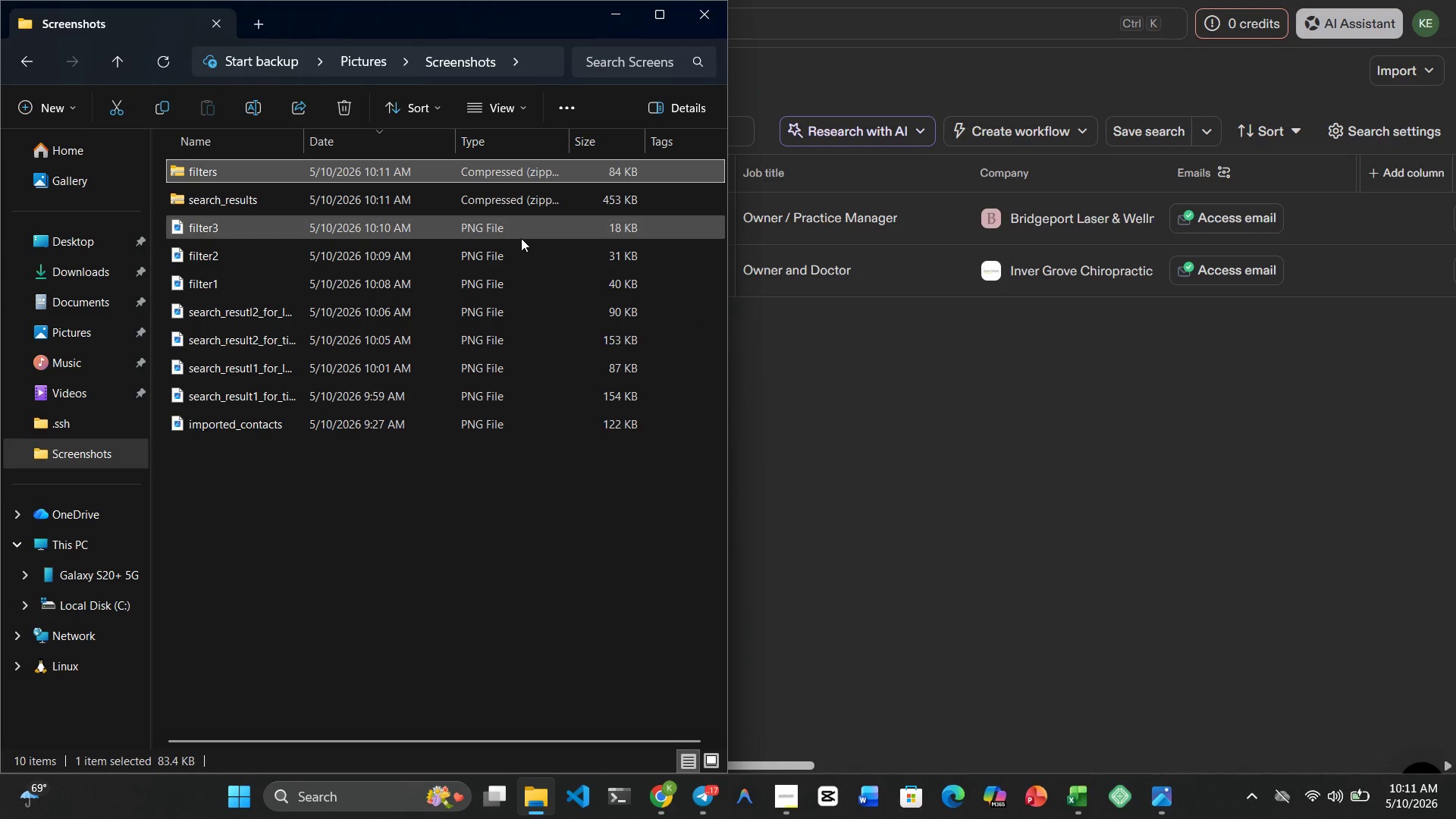 
key(Meta+4)
 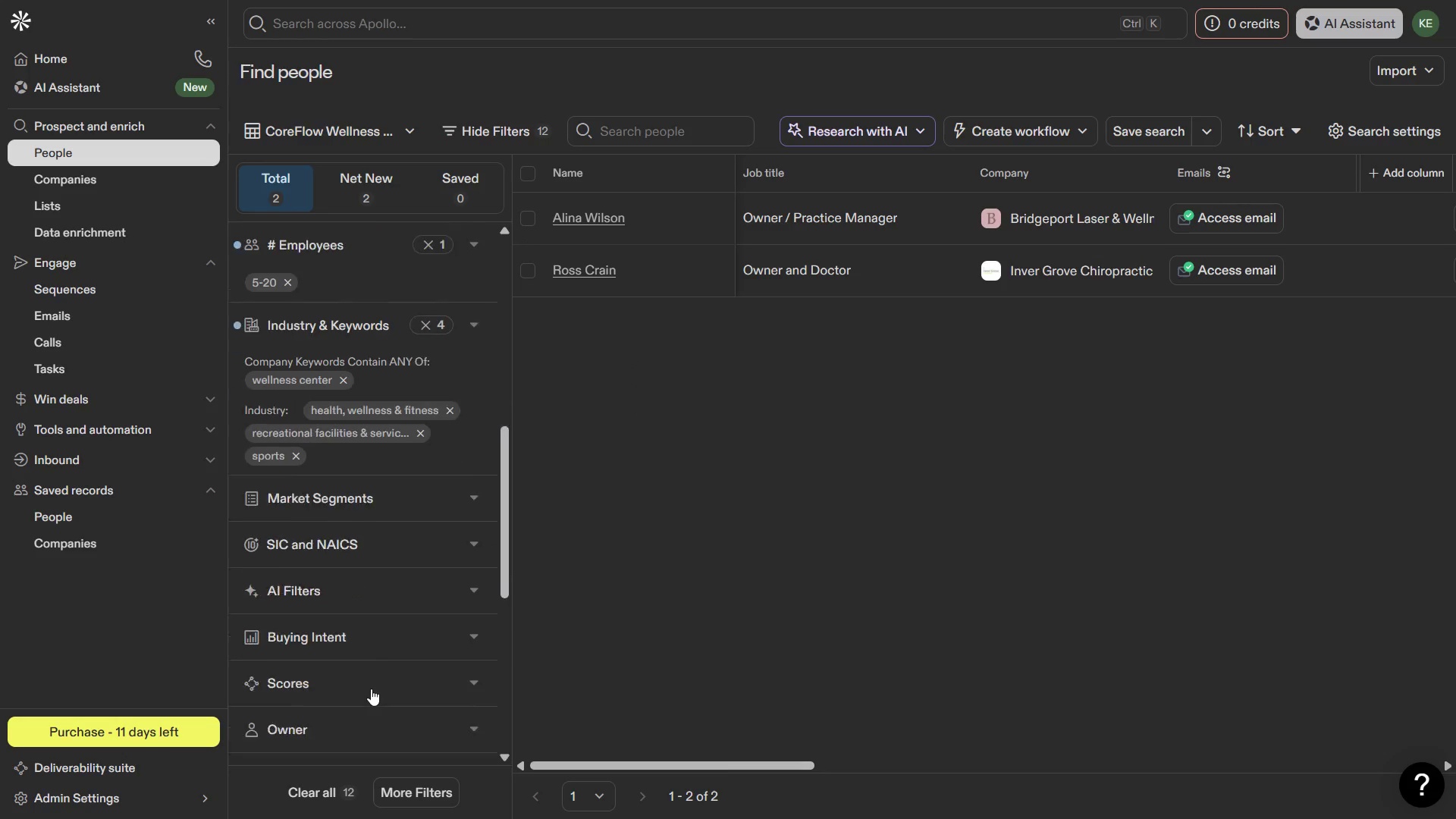 
wait(9.79)
 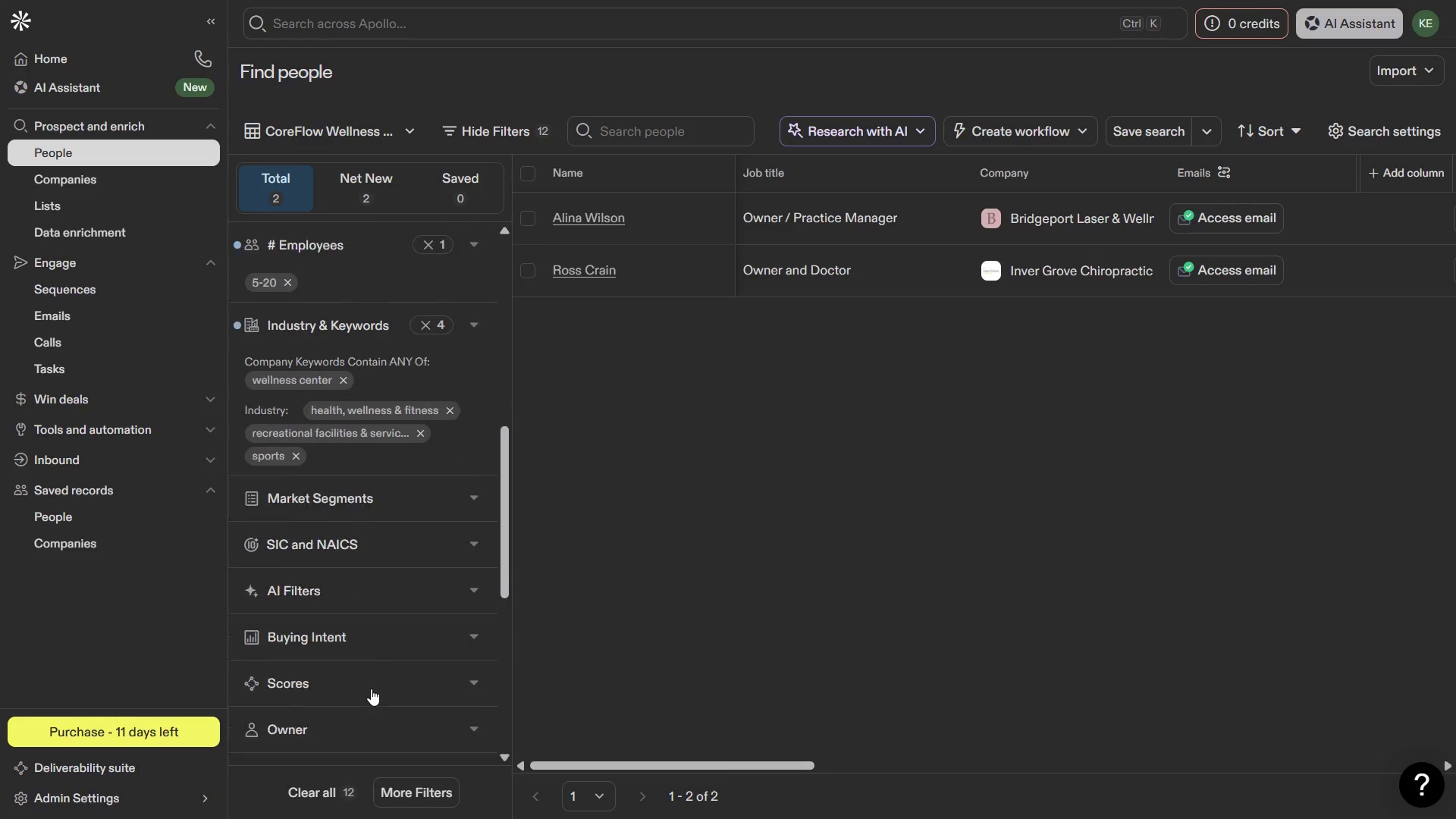 
mouse_move([363, 537])
 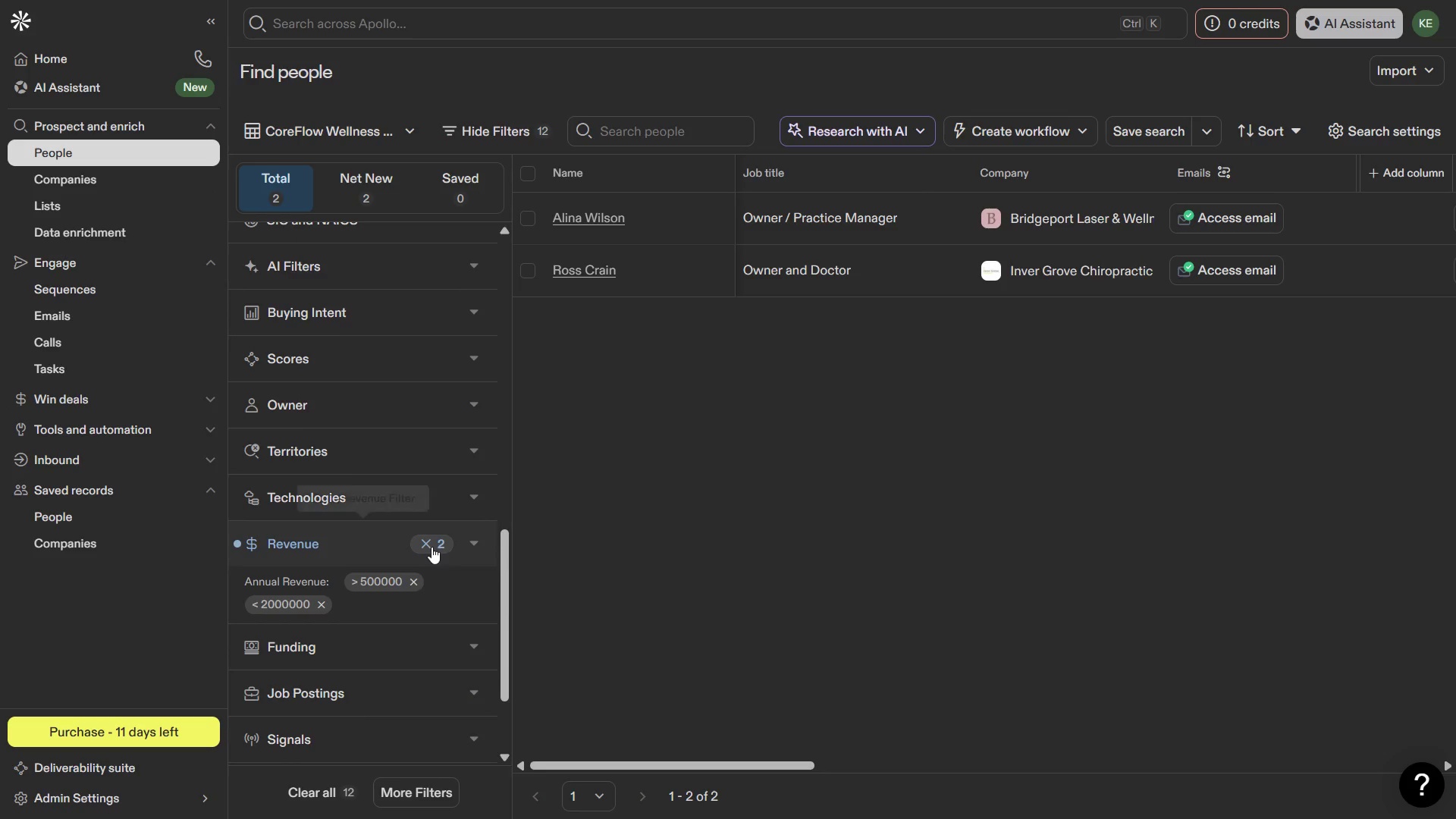 
left_click([431, 547])
 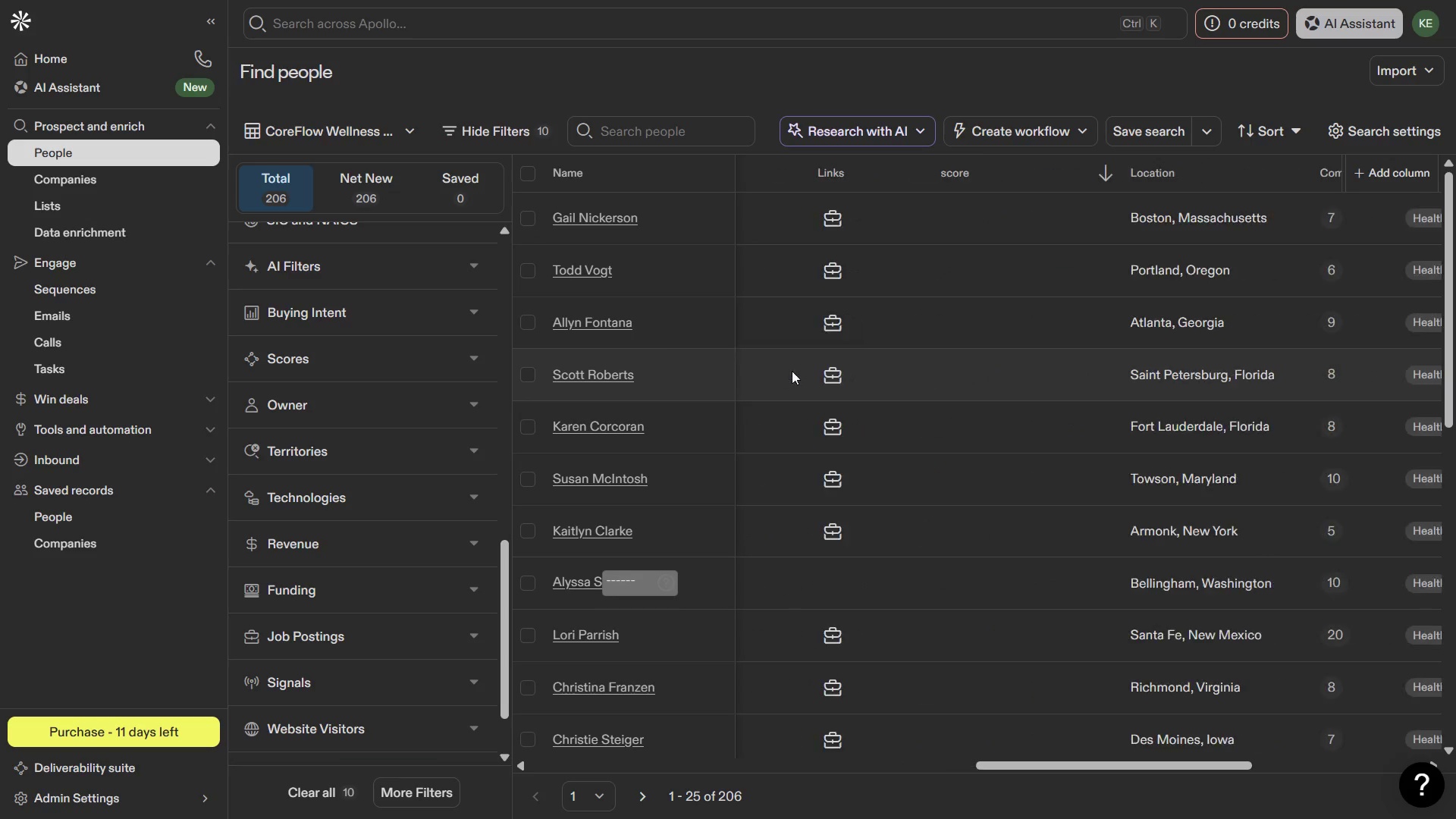 
wait(11.71)
 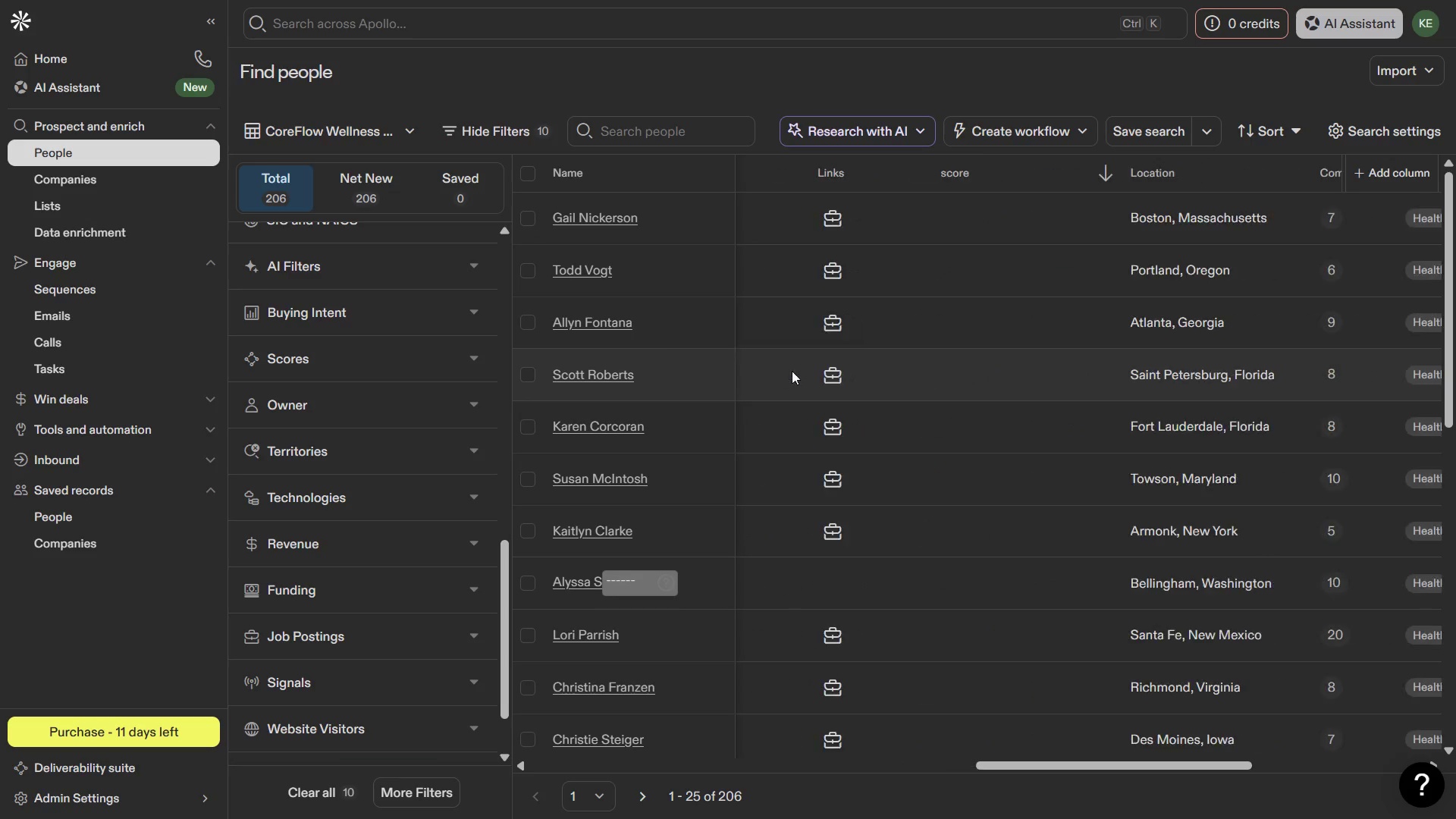 
mouse_move([925, 602])
 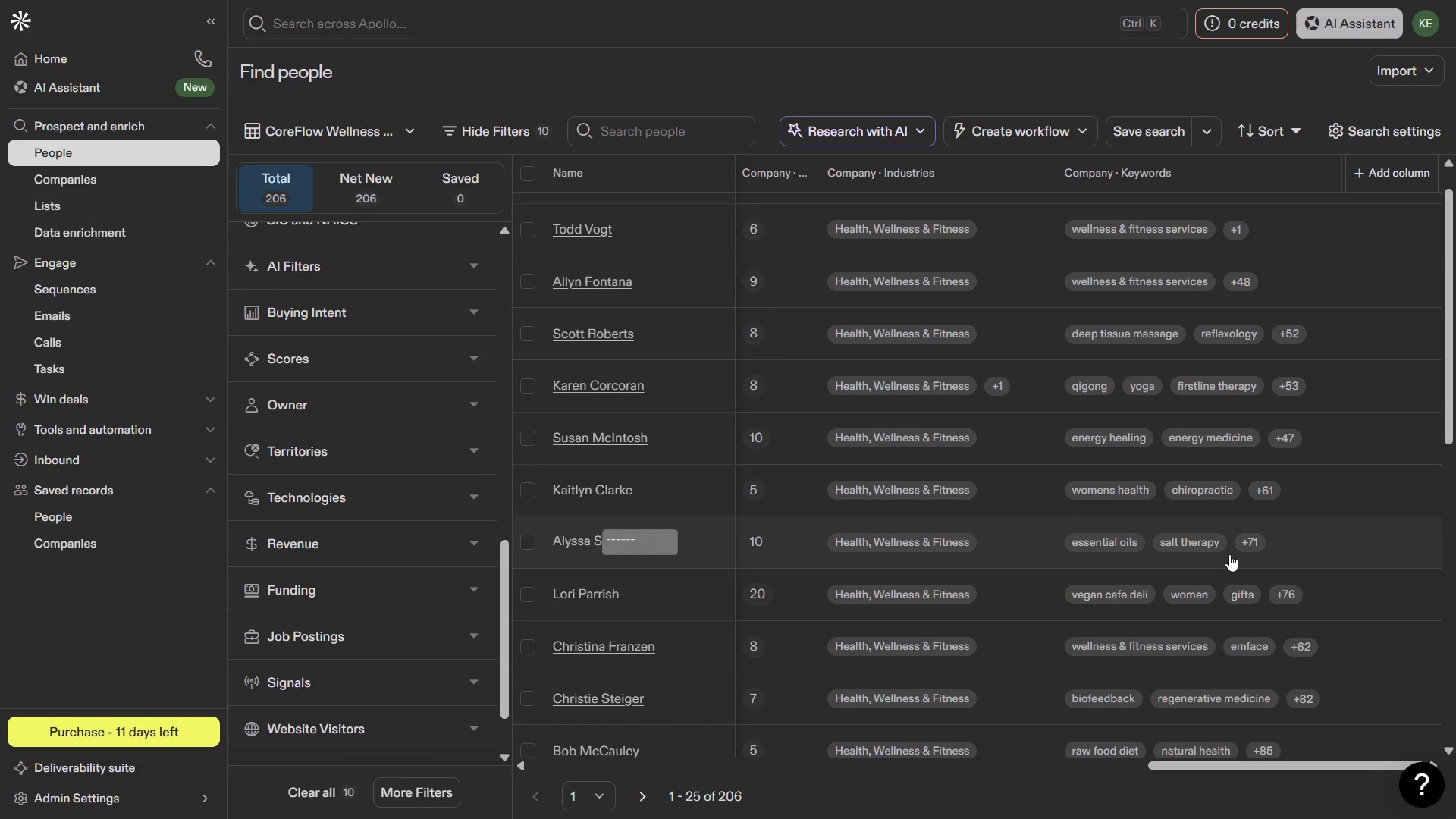 
wait(38.07)
 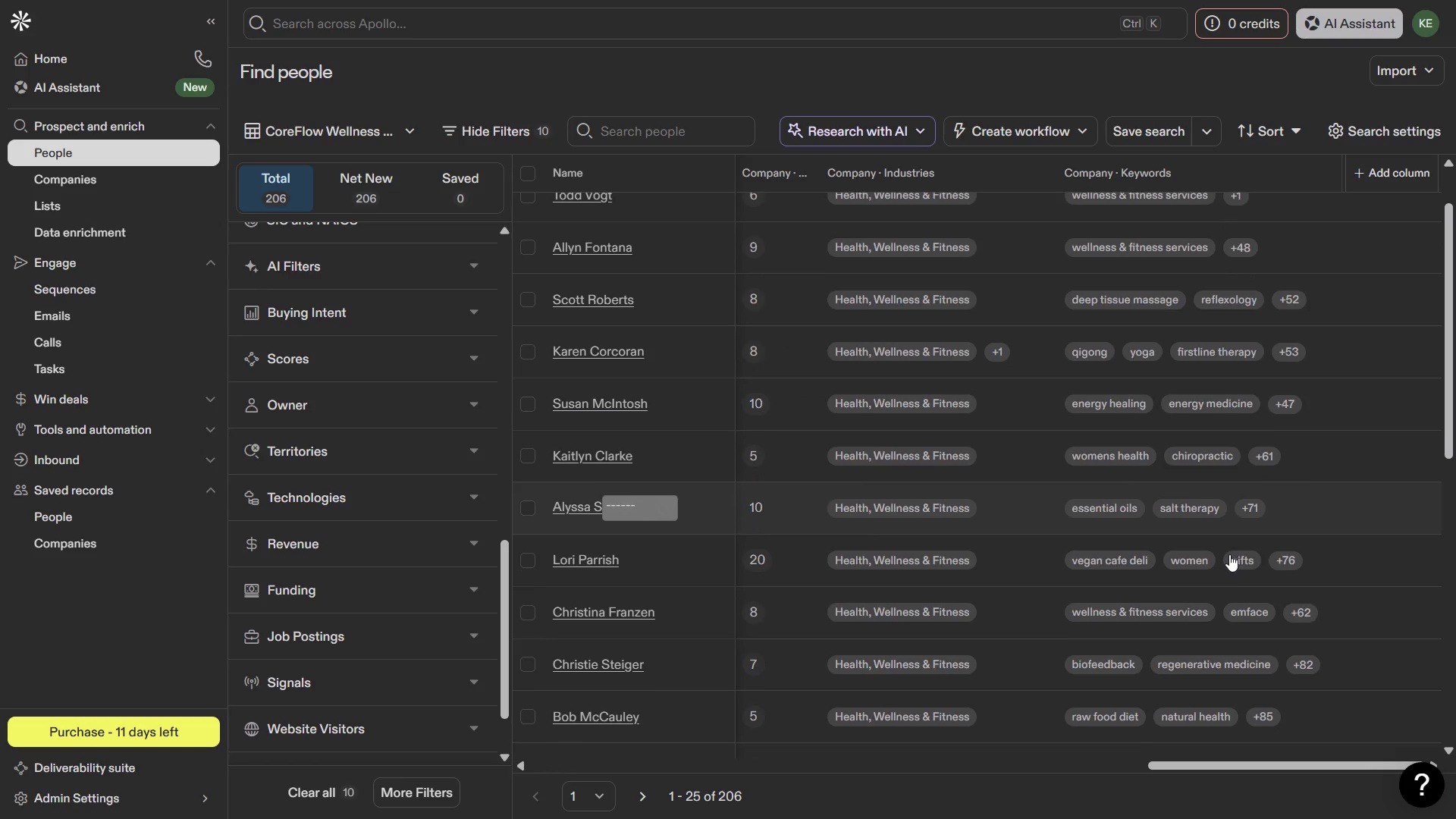 
key(Meta+7)